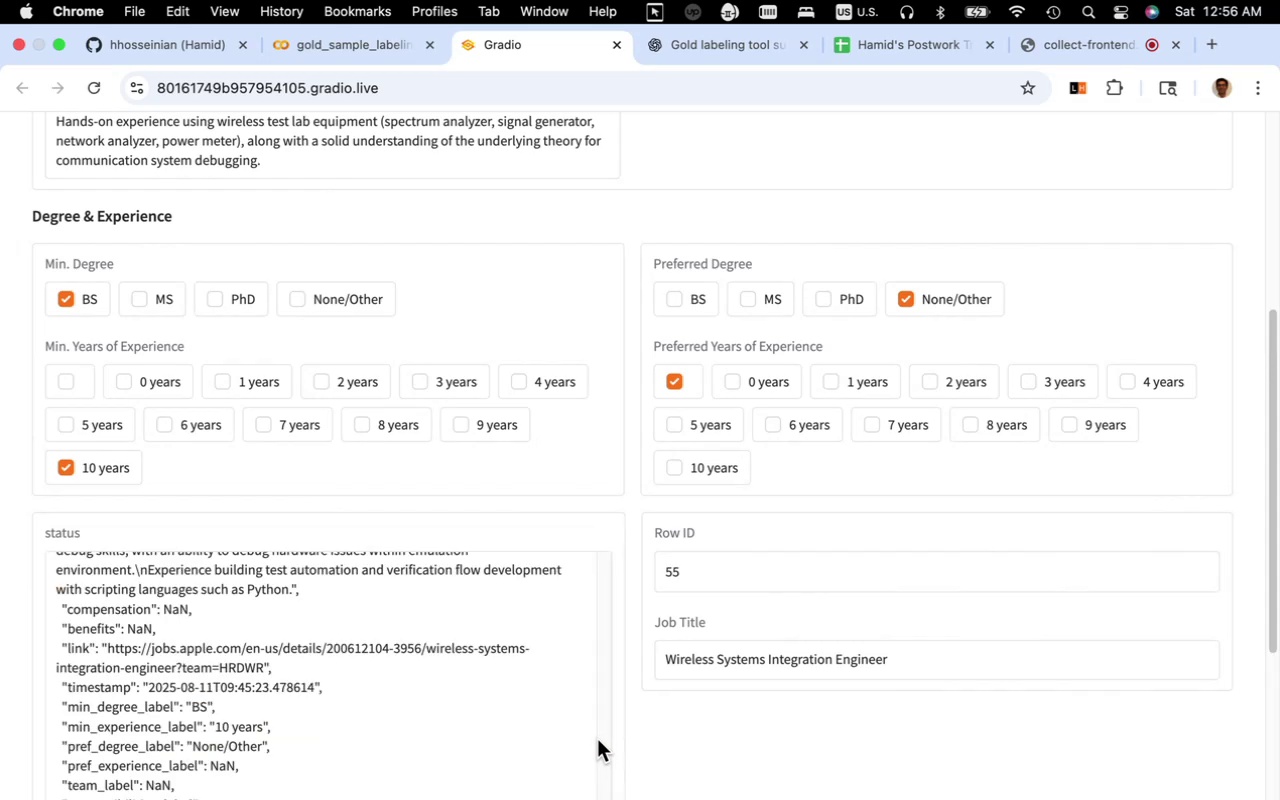 
scroll: coordinate [540, 713], scroll_direction: down, amount: 28.0
 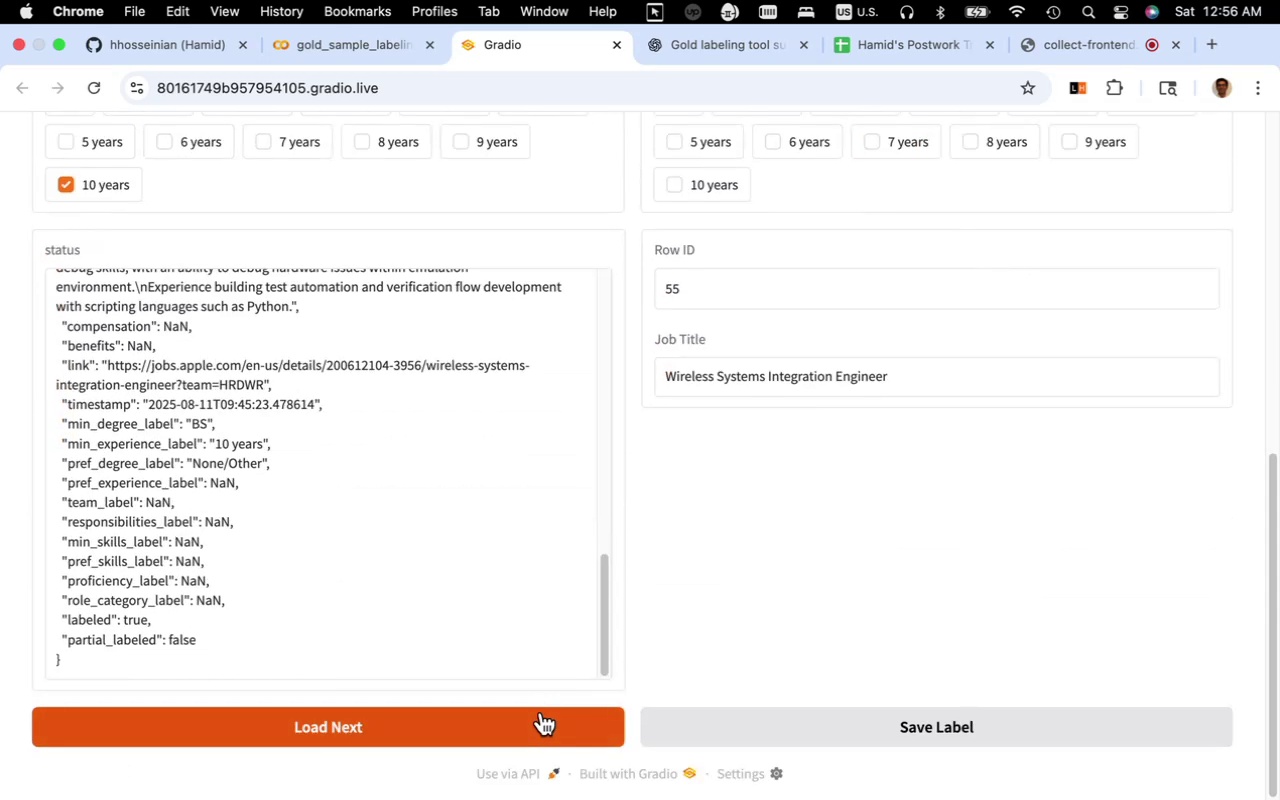 
left_click([540, 713])
 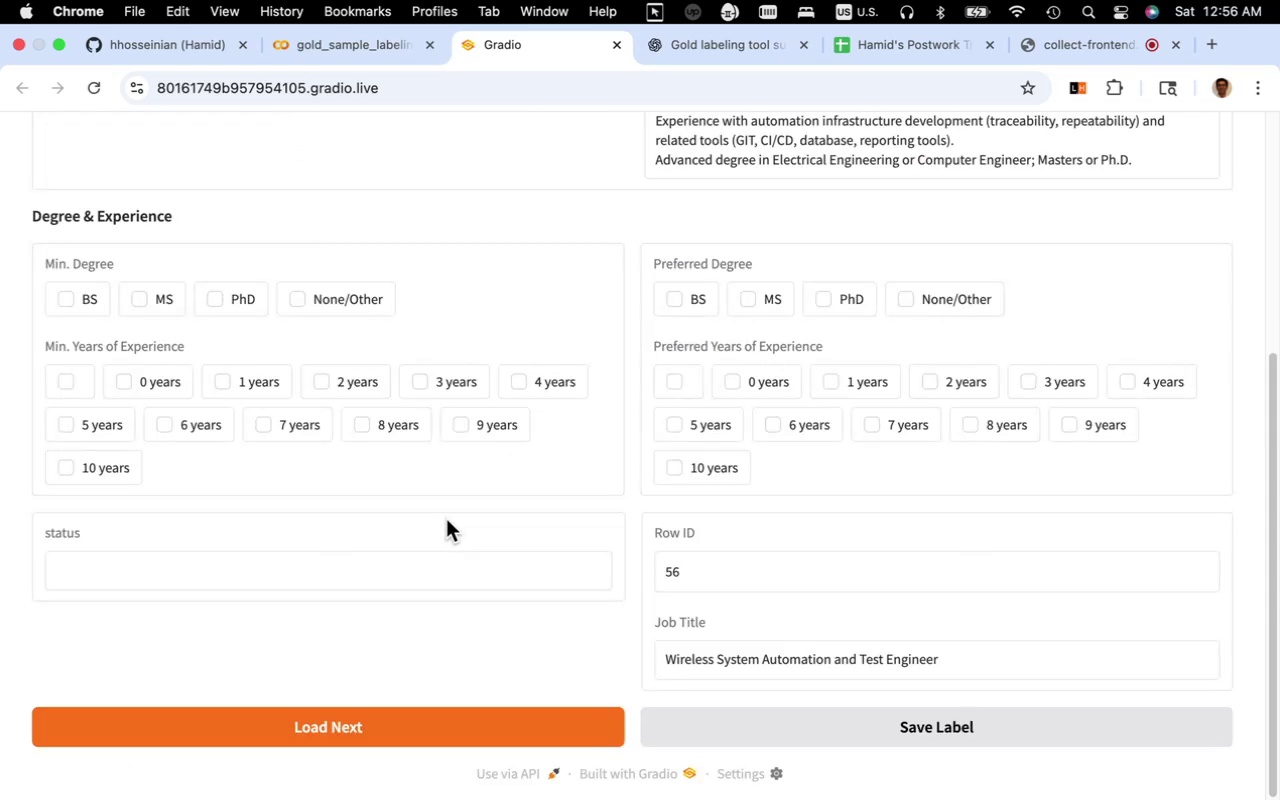 
scroll: coordinate [446, 519], scroll_direction: up, amount: 7.0
 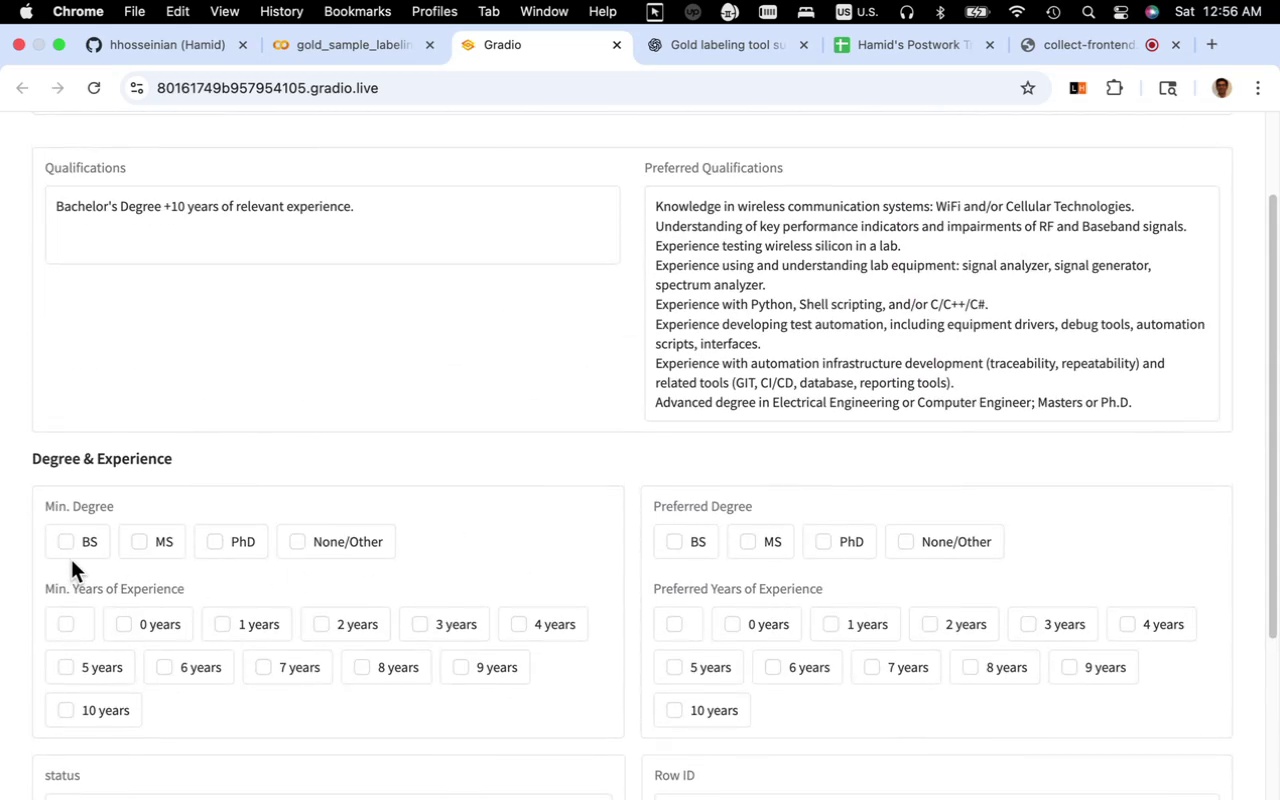 
left_click([77, 544])
 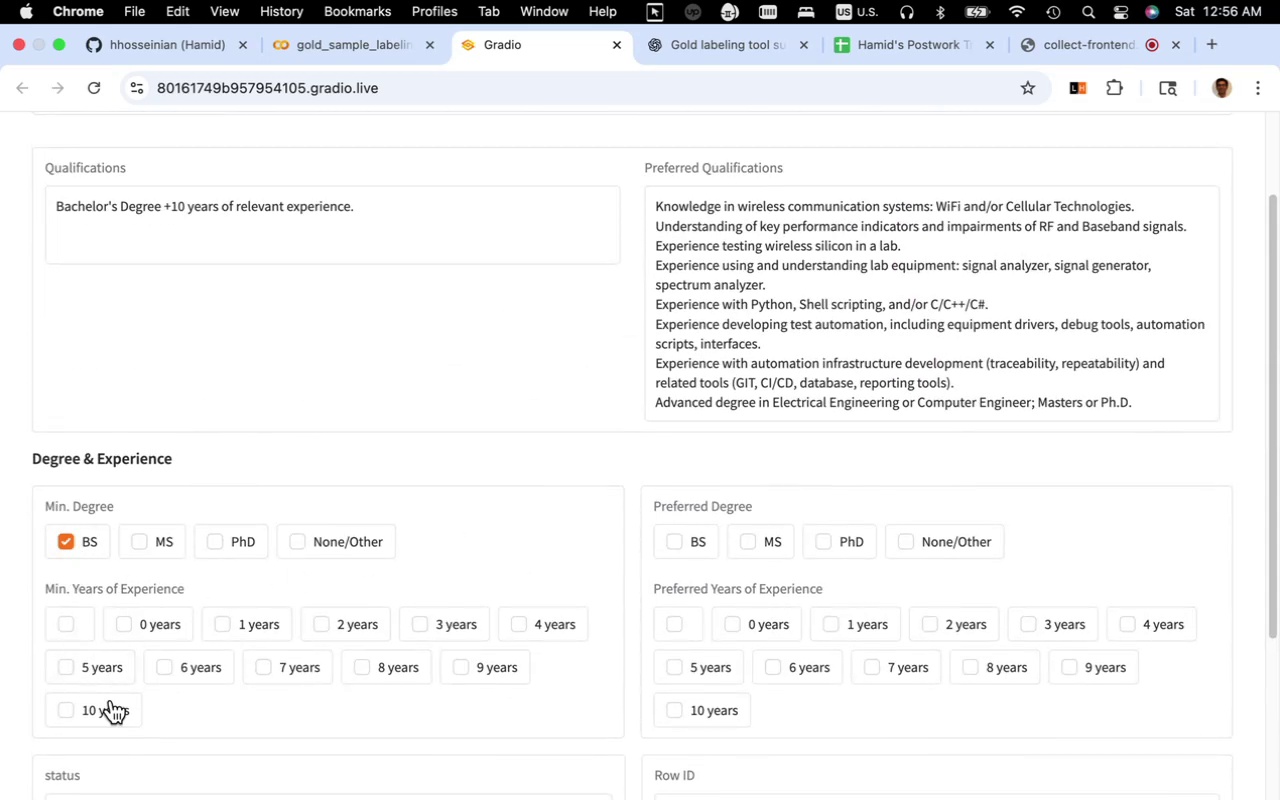 
left_click([112, 704])
 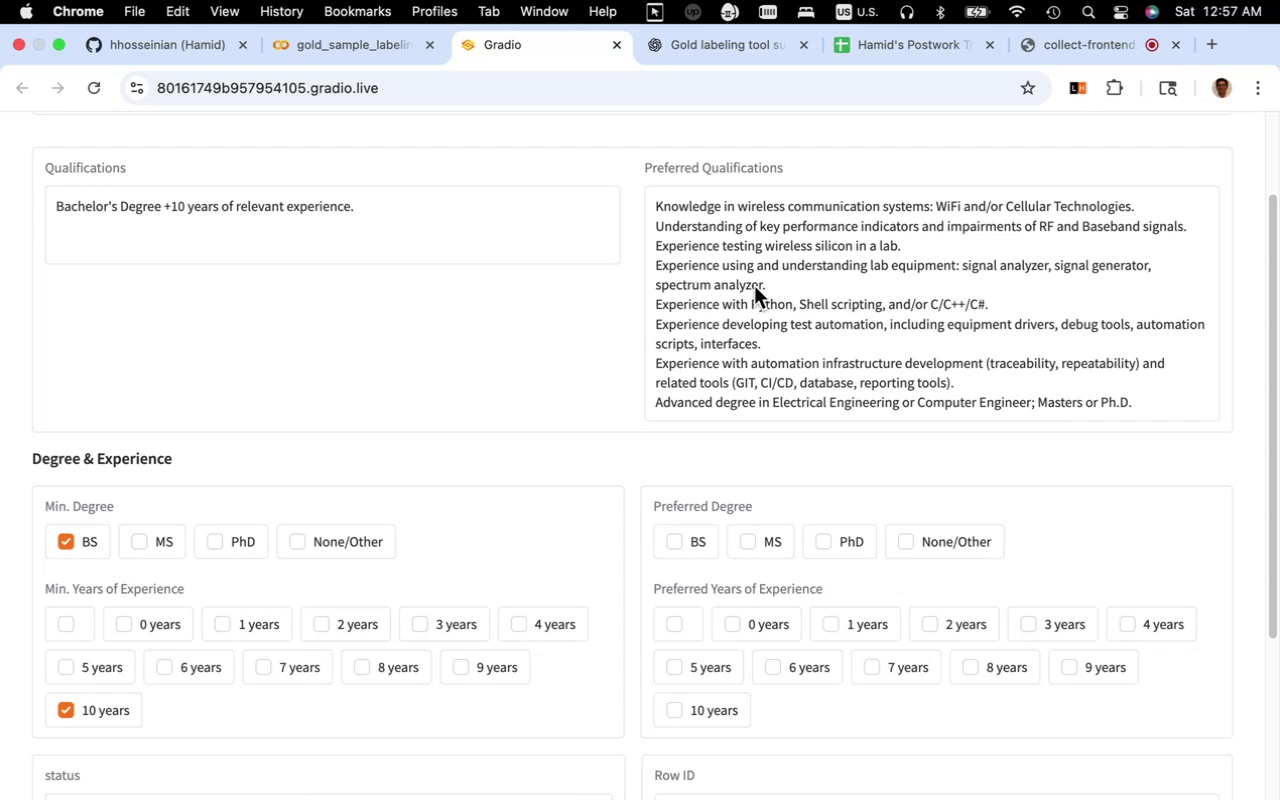 
left_click([937, 535])
 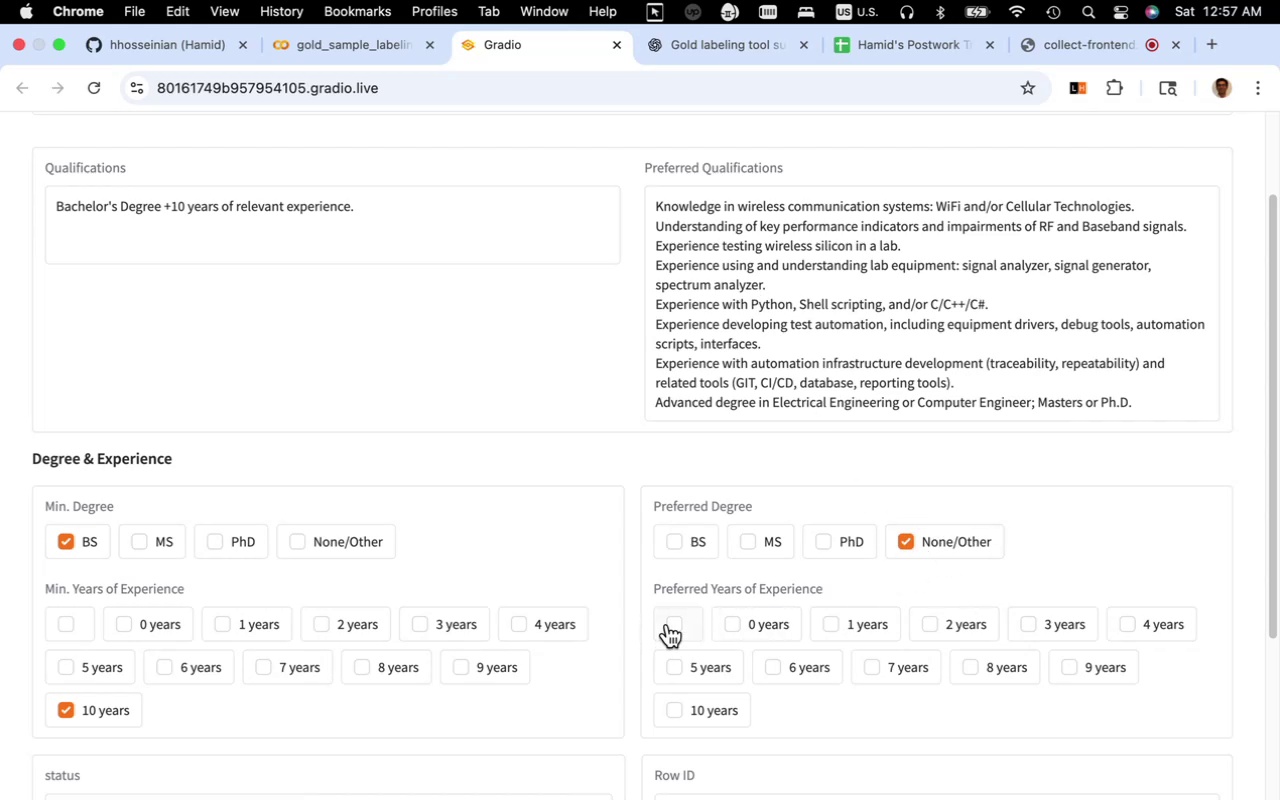 
left_click([667, 624])
 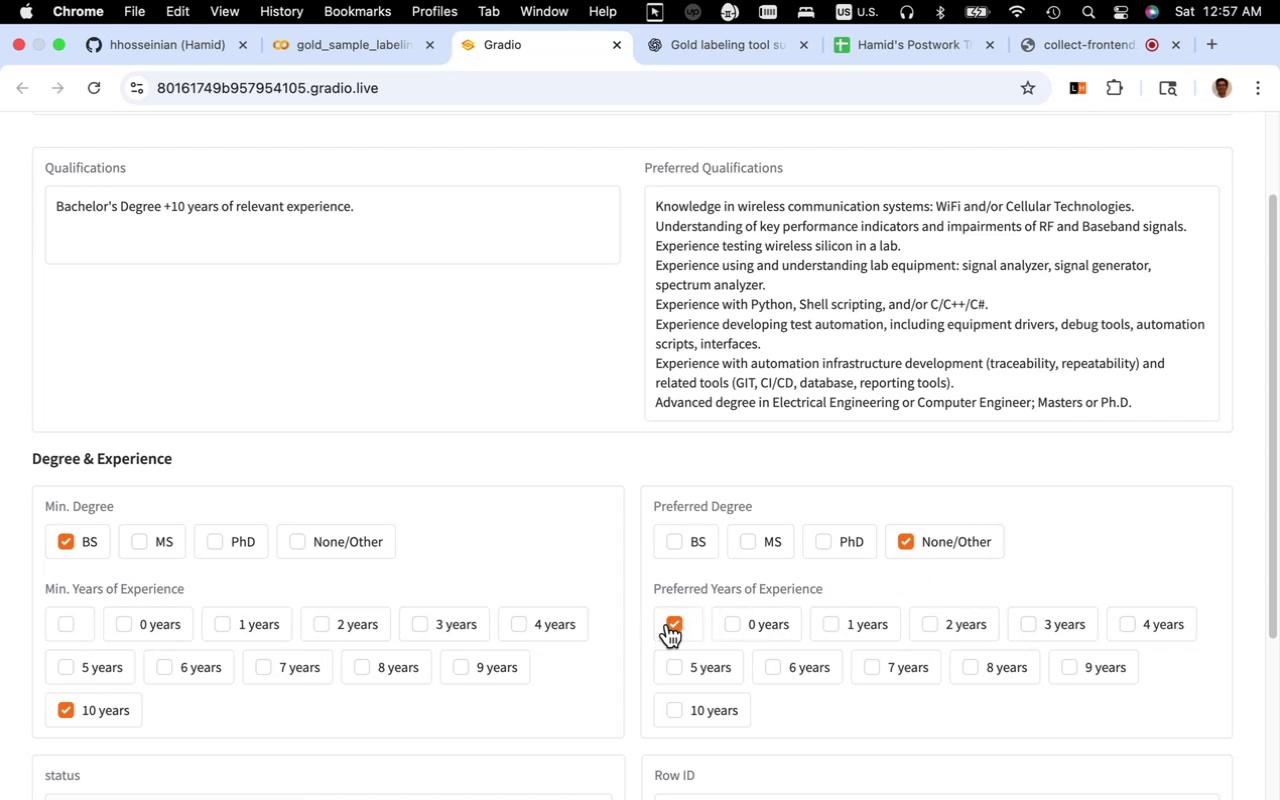 
scroll: coordinate [667, 624], scroll_direction: down, amount: 15.0
 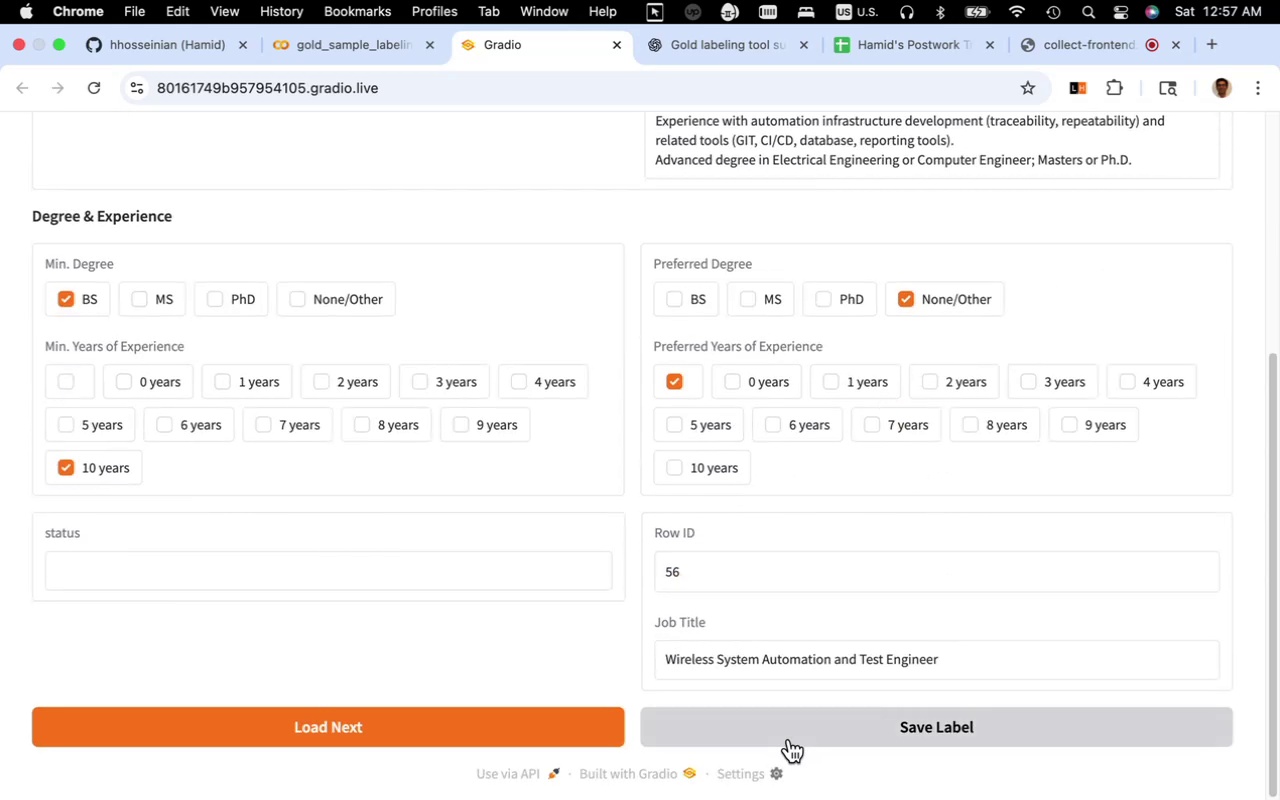 
left_click([791, 727])
 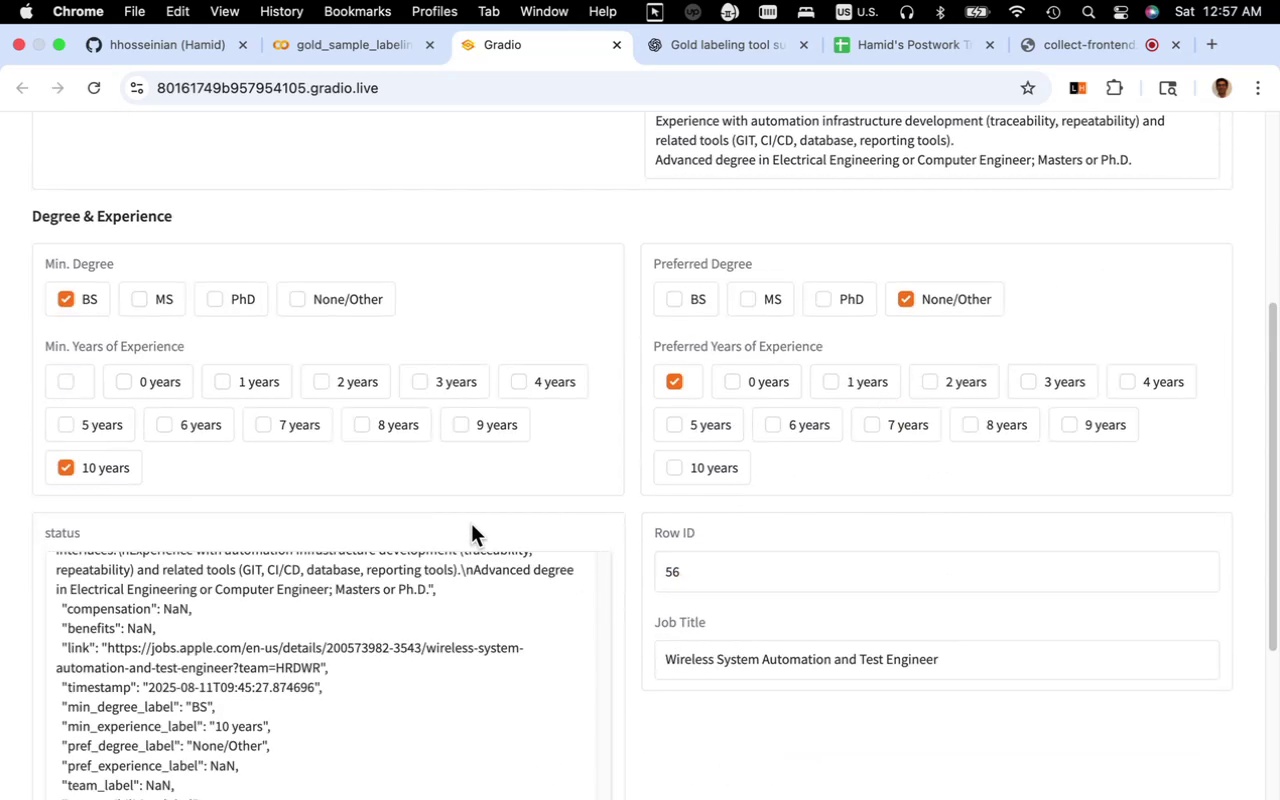 
scroll: coordinate [457, 555], scroll_direction: down, amount: 25.0
 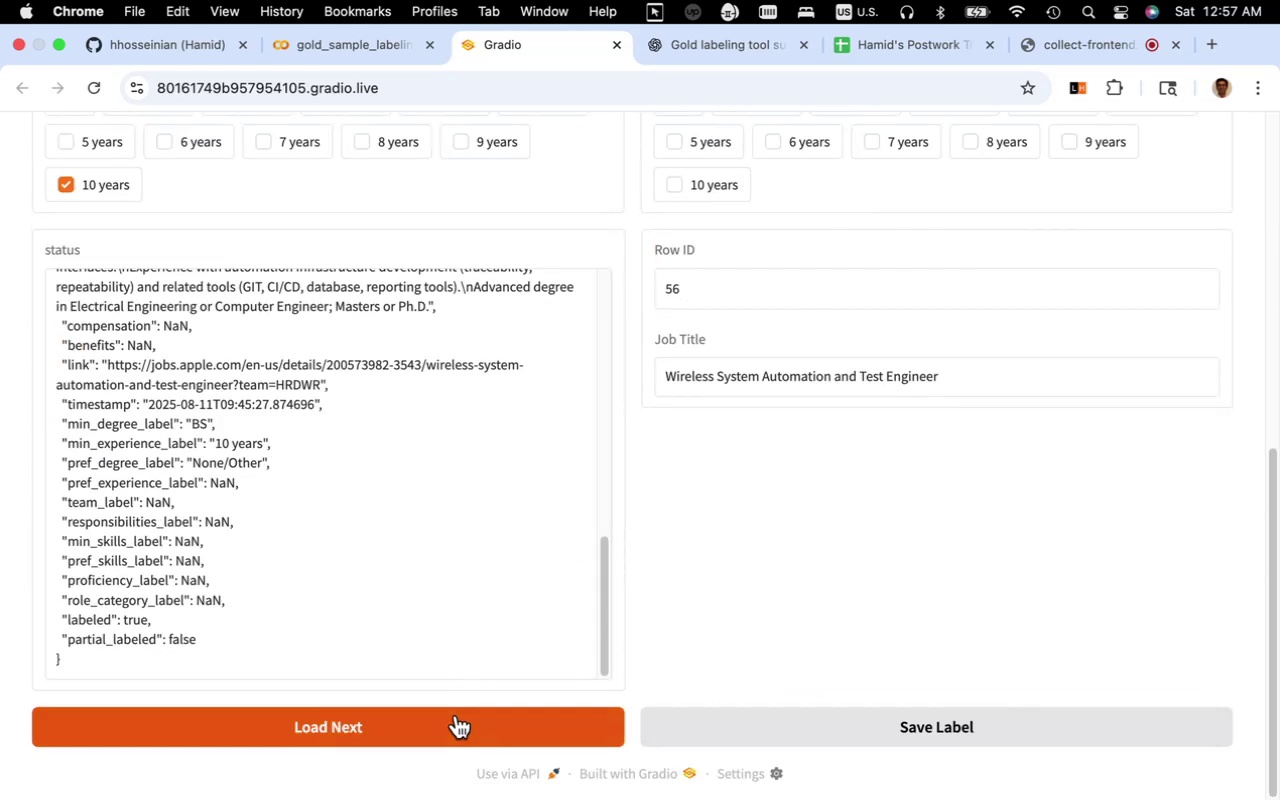 
left_click([456, 718])
 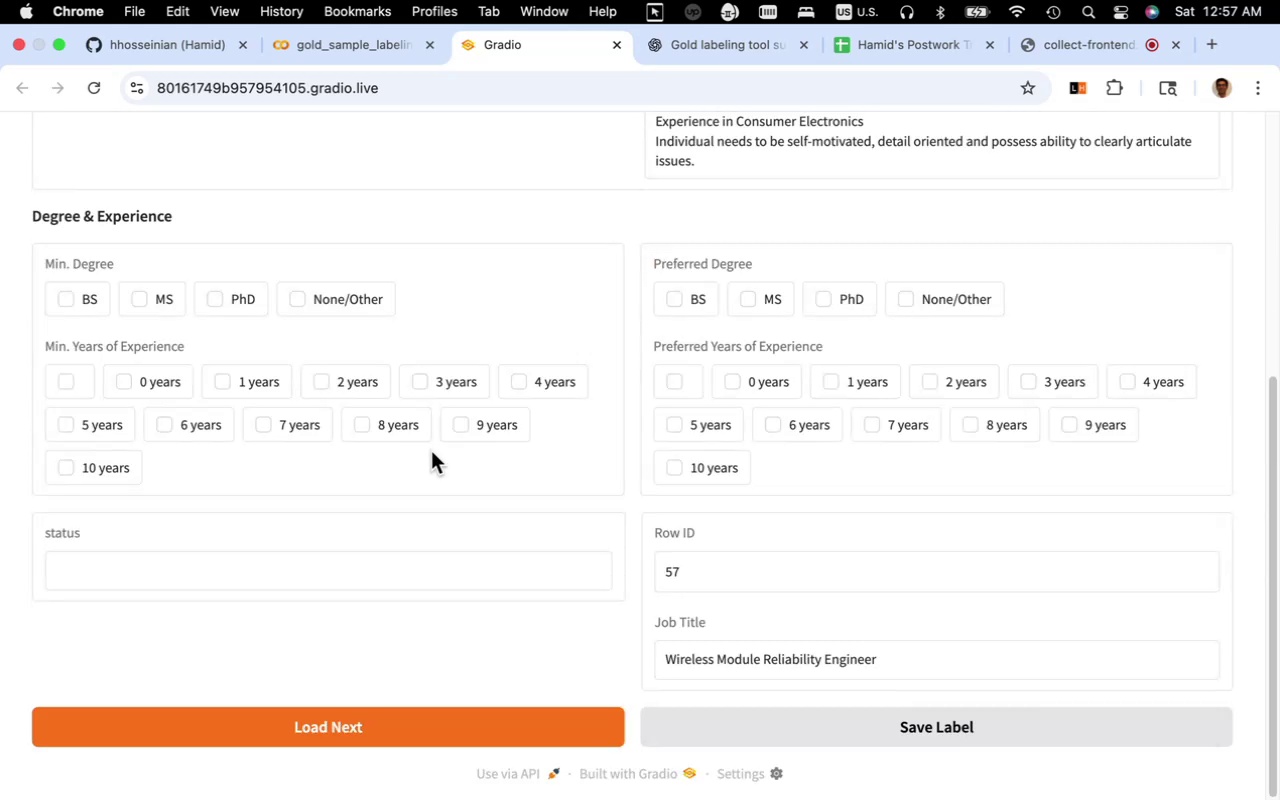 
scroll: coordinate [431, 452], scroll_direction: up, amount: 5.0
 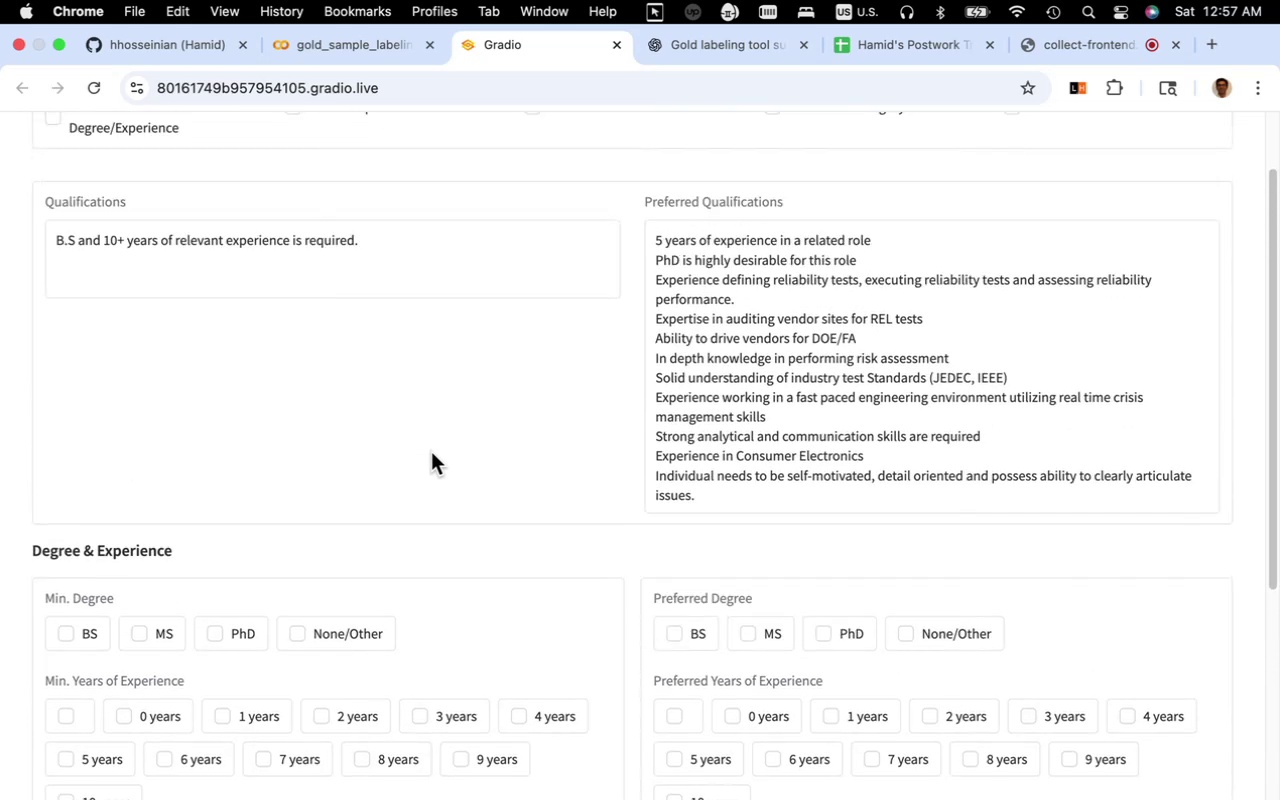 
scroll: coordinate [431, 452], scroll_direction: down, amount: 3.0
 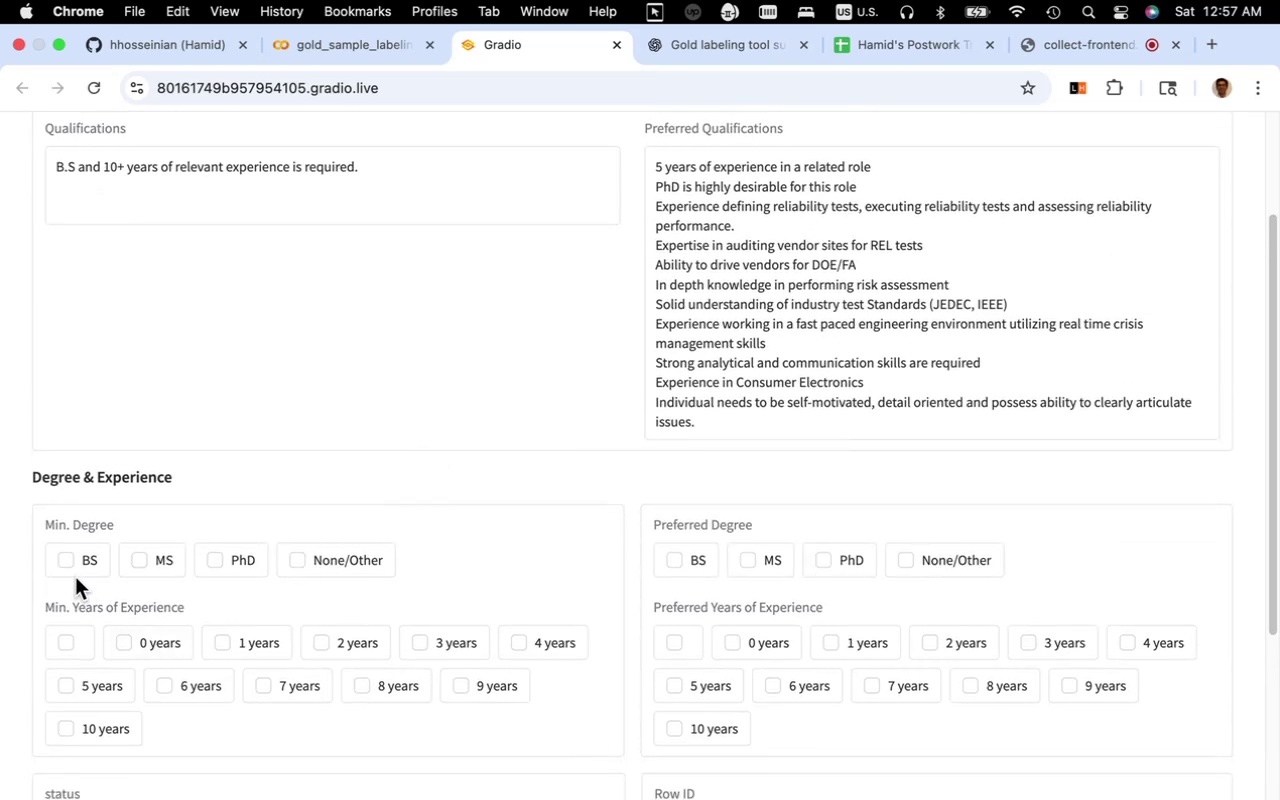 
left_click([76, 572])
 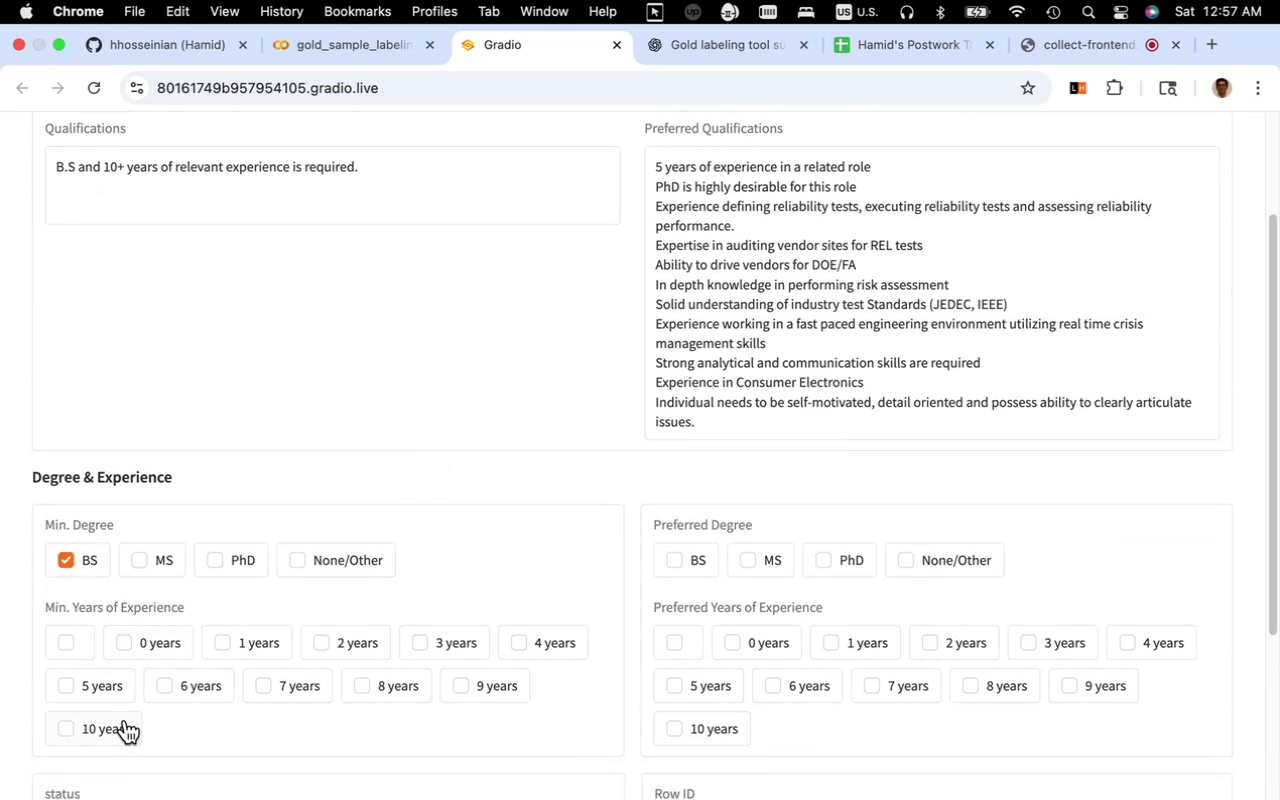 
left_click([125, 721])
 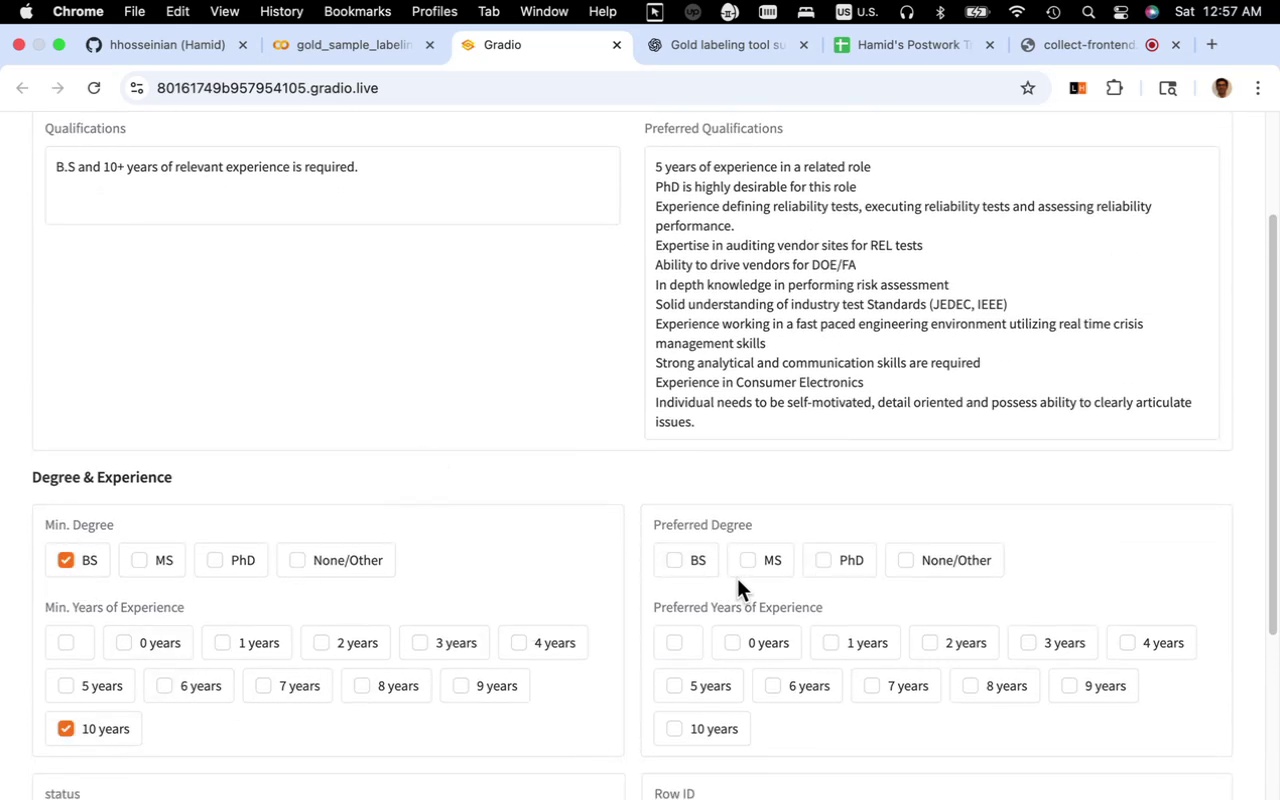 
wait(7.95)
 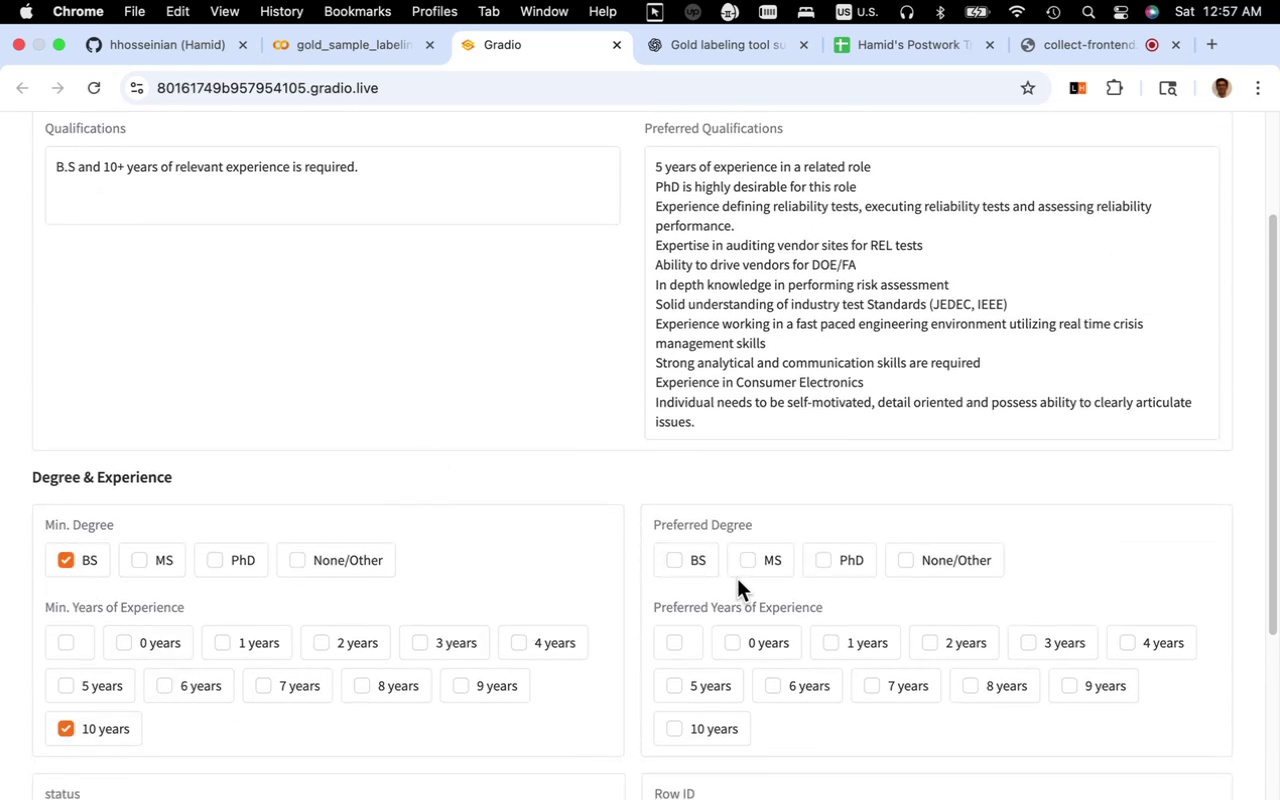 
left_click([727, 686])
 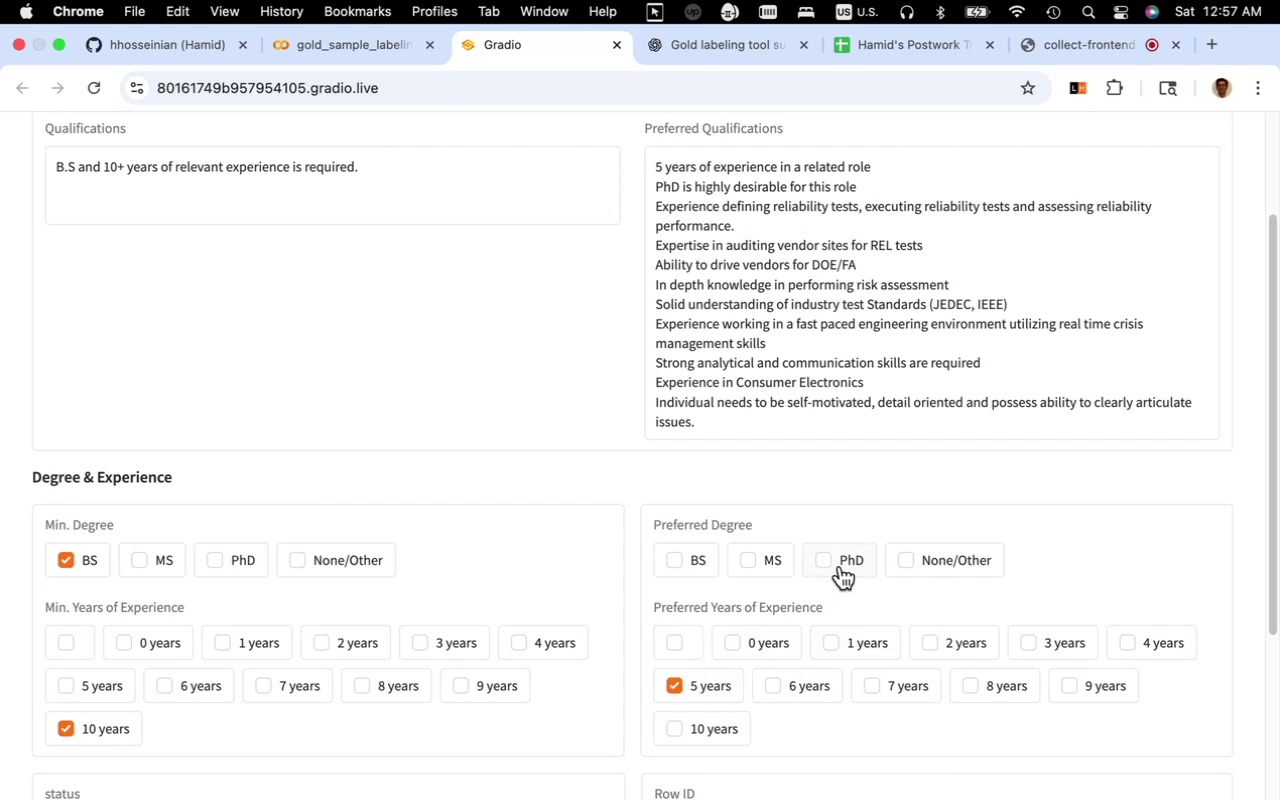 
left_click([840, 566])
 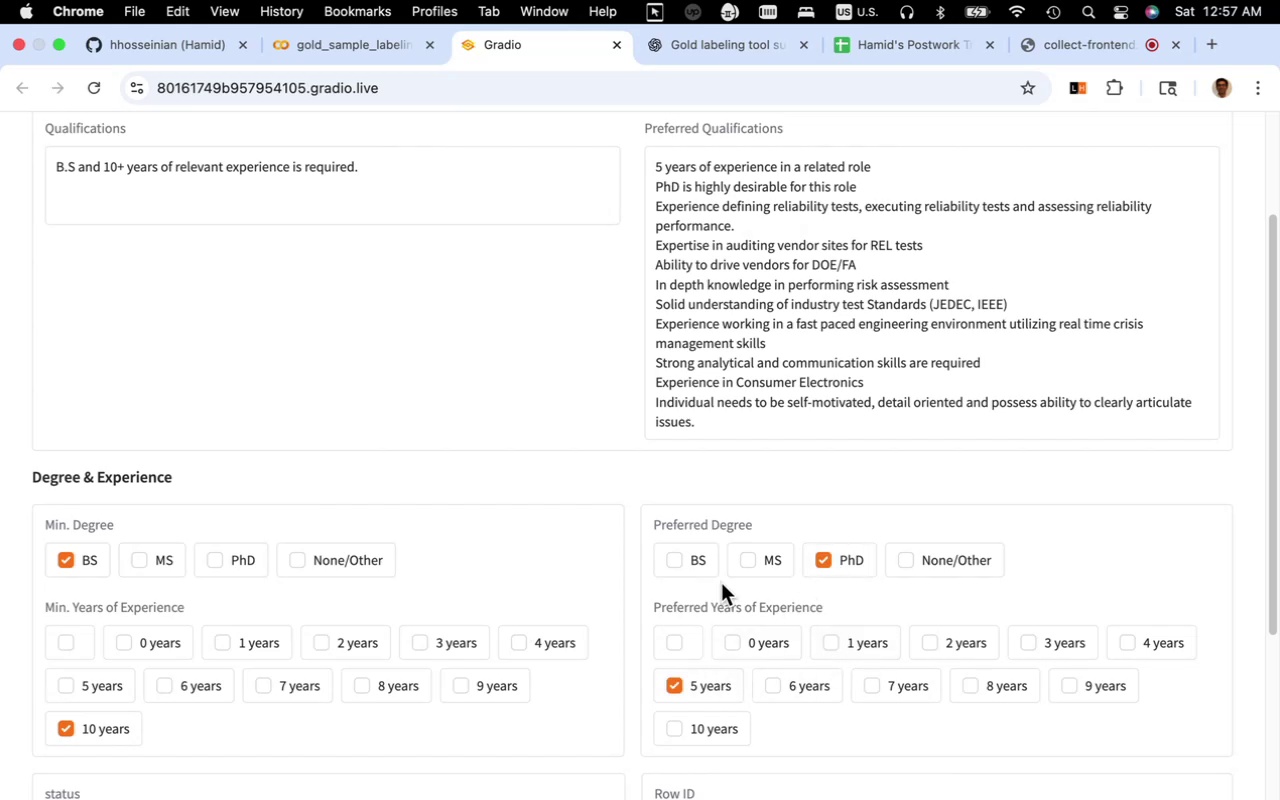 
scroll: coordinate [666, 576], scroll_direction: down, amount: 15.0
 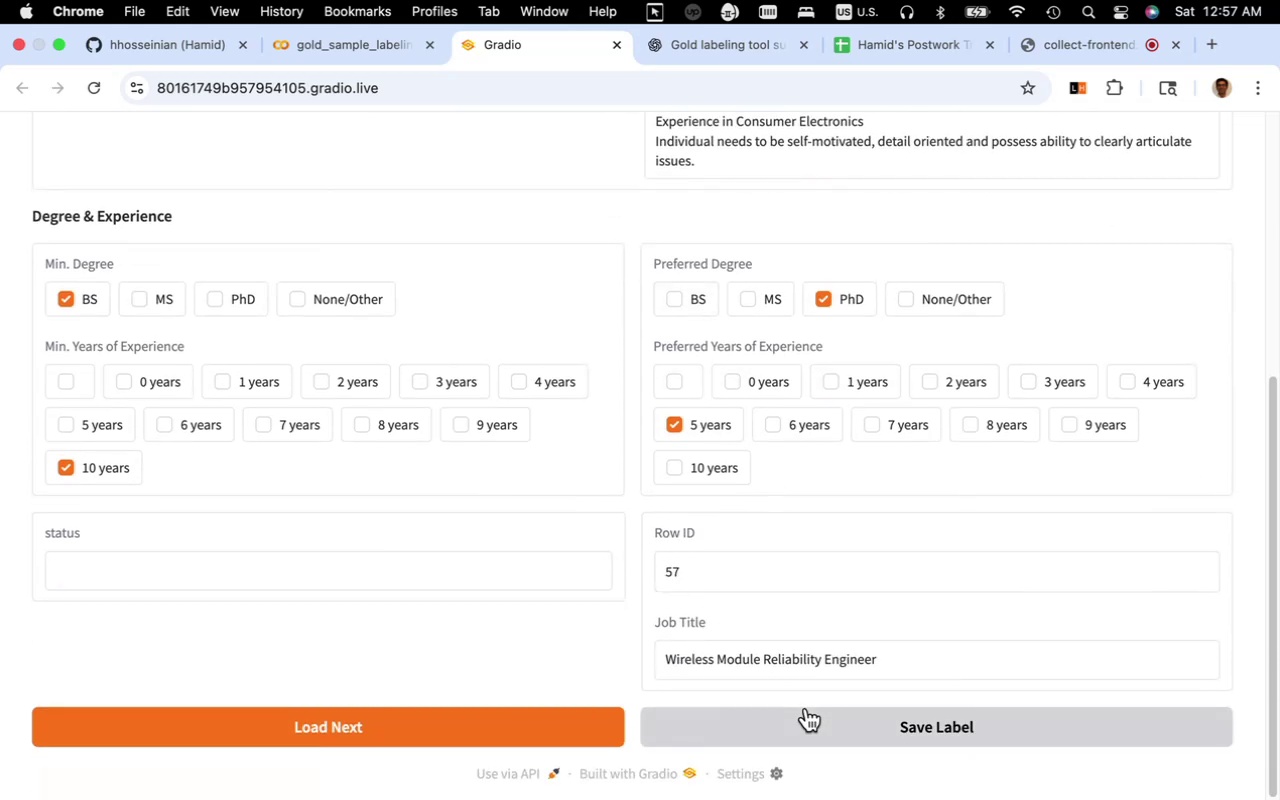 
left_click([806, 708])
 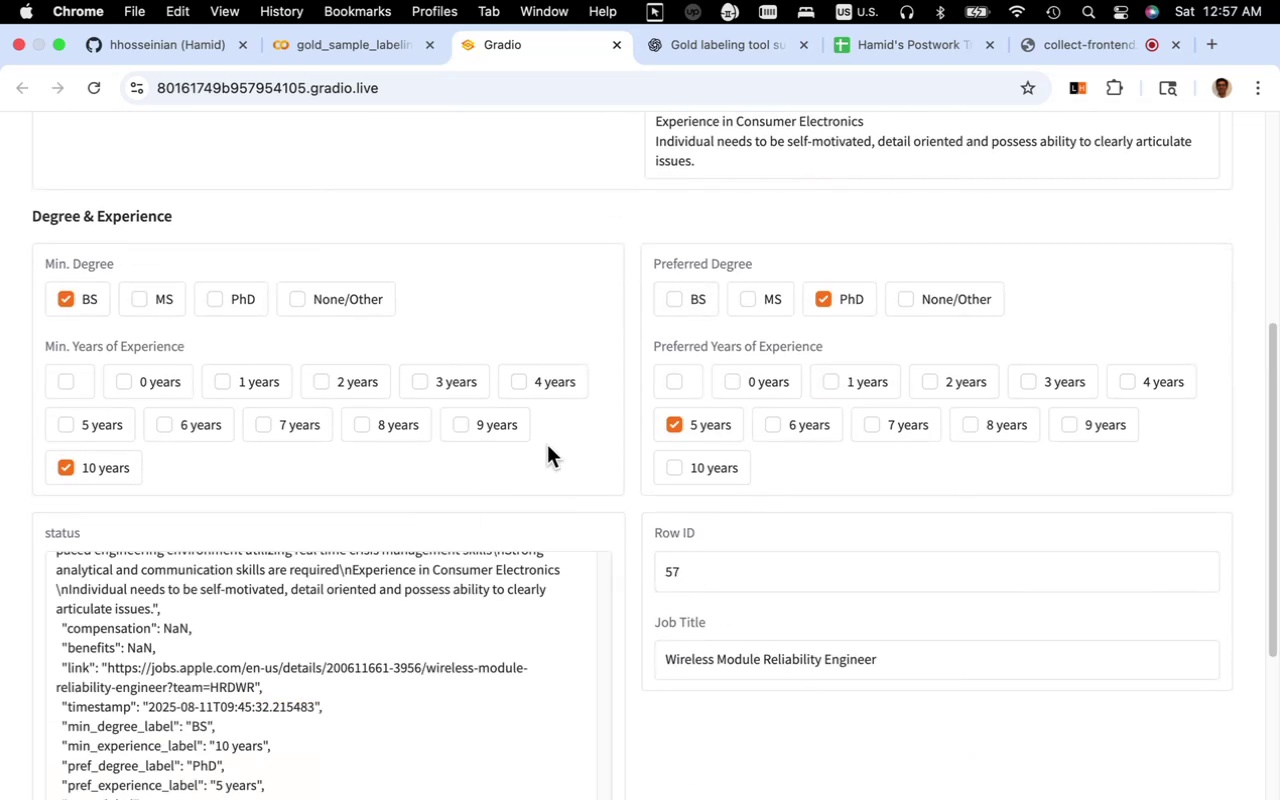 
scroll: coordinate [553, 512], scroll_direction: down, amount: 29.0
 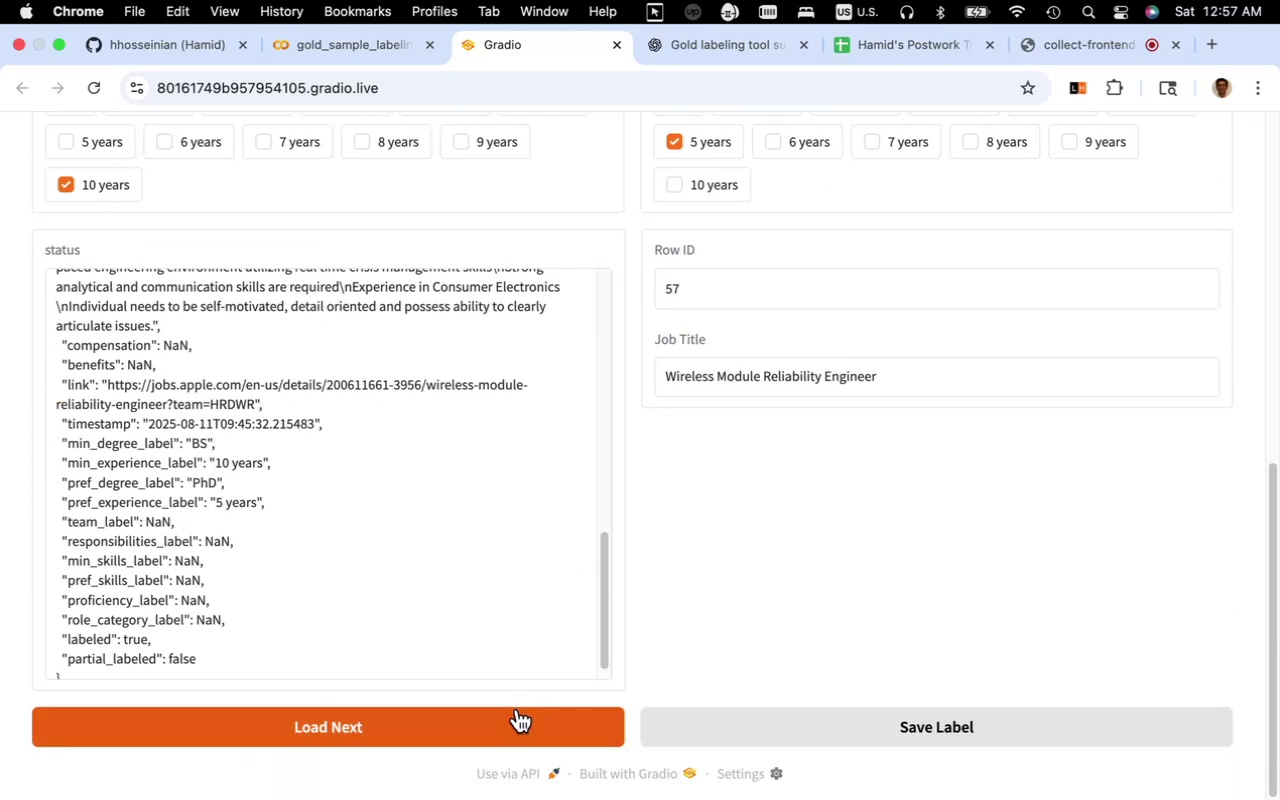 
left_click([519, 715])
 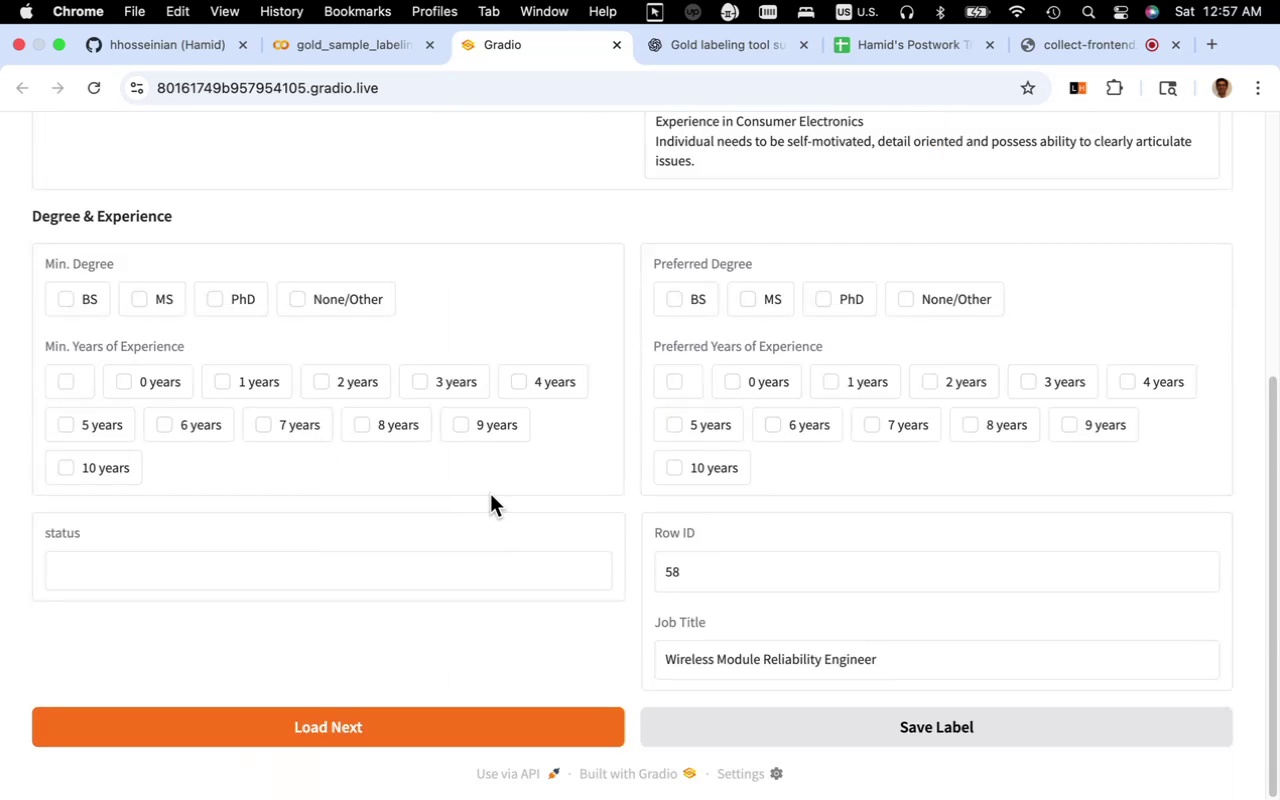 
scroll: coordinate [484, 471], scroll_direction: up, amount: 11.0
 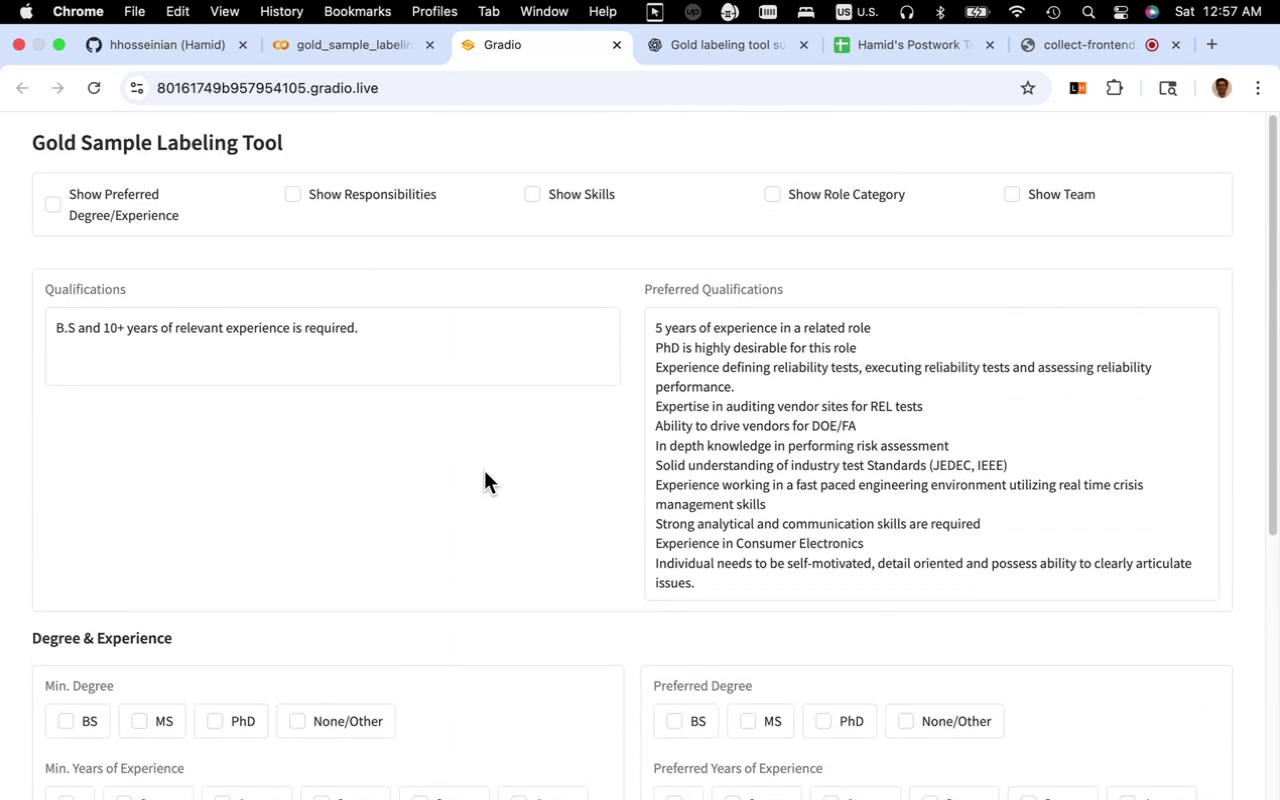 
scroll: coordinate [484, 470], scroll_direction: down, amount: 5.0
 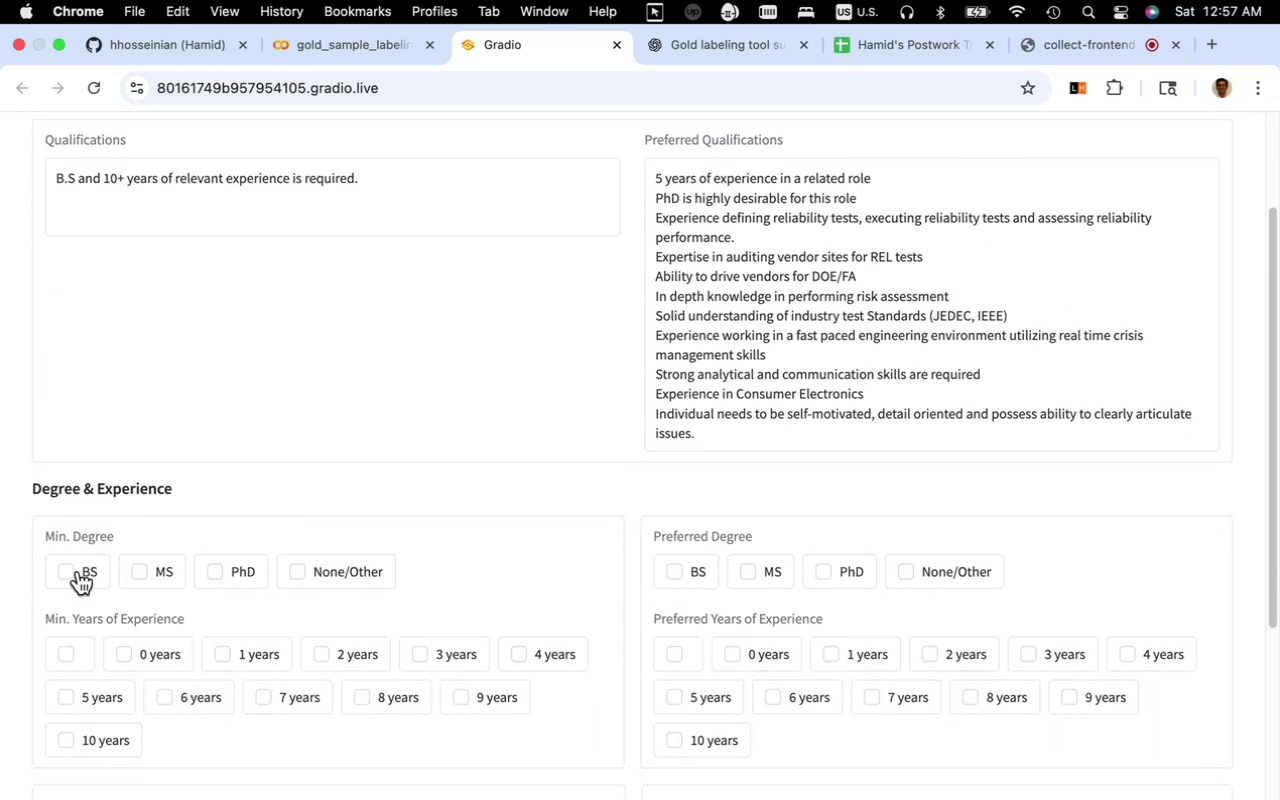 
left_click([79, 570])
 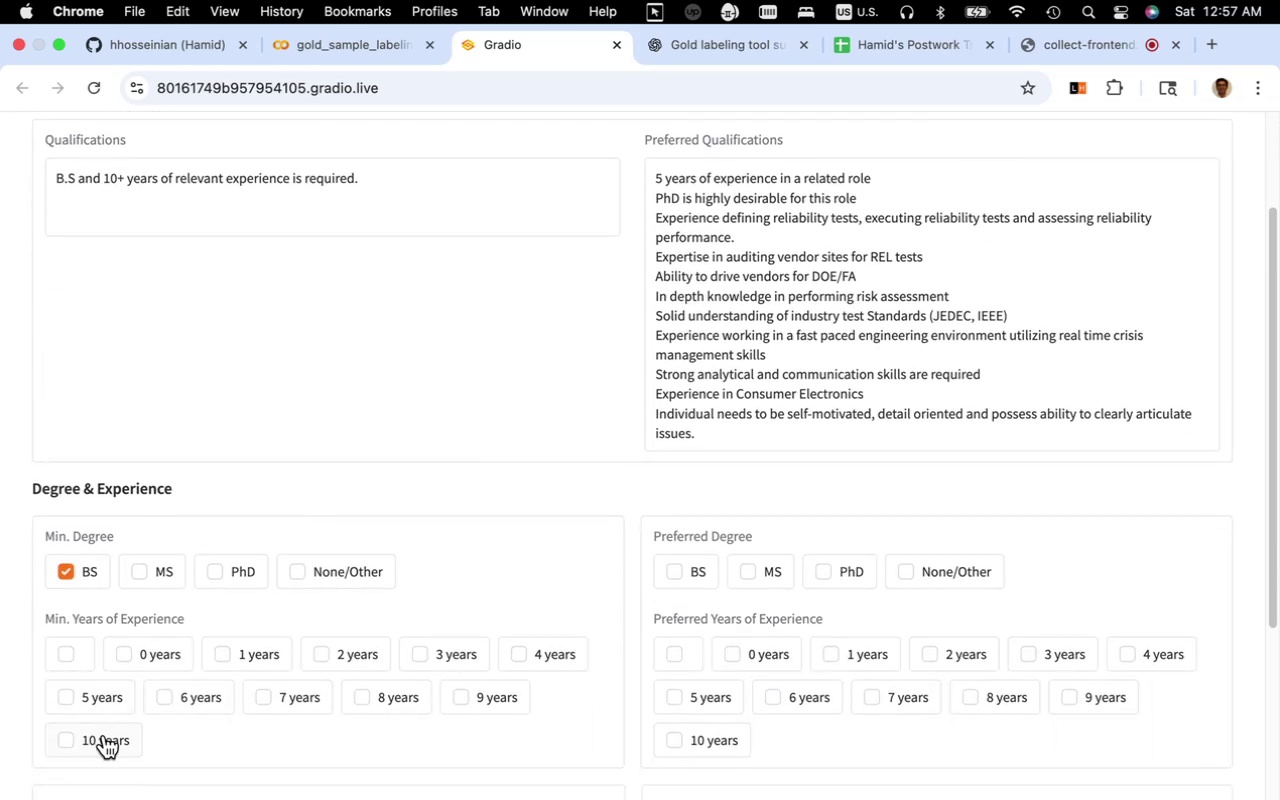 
left_click([104, 735])
 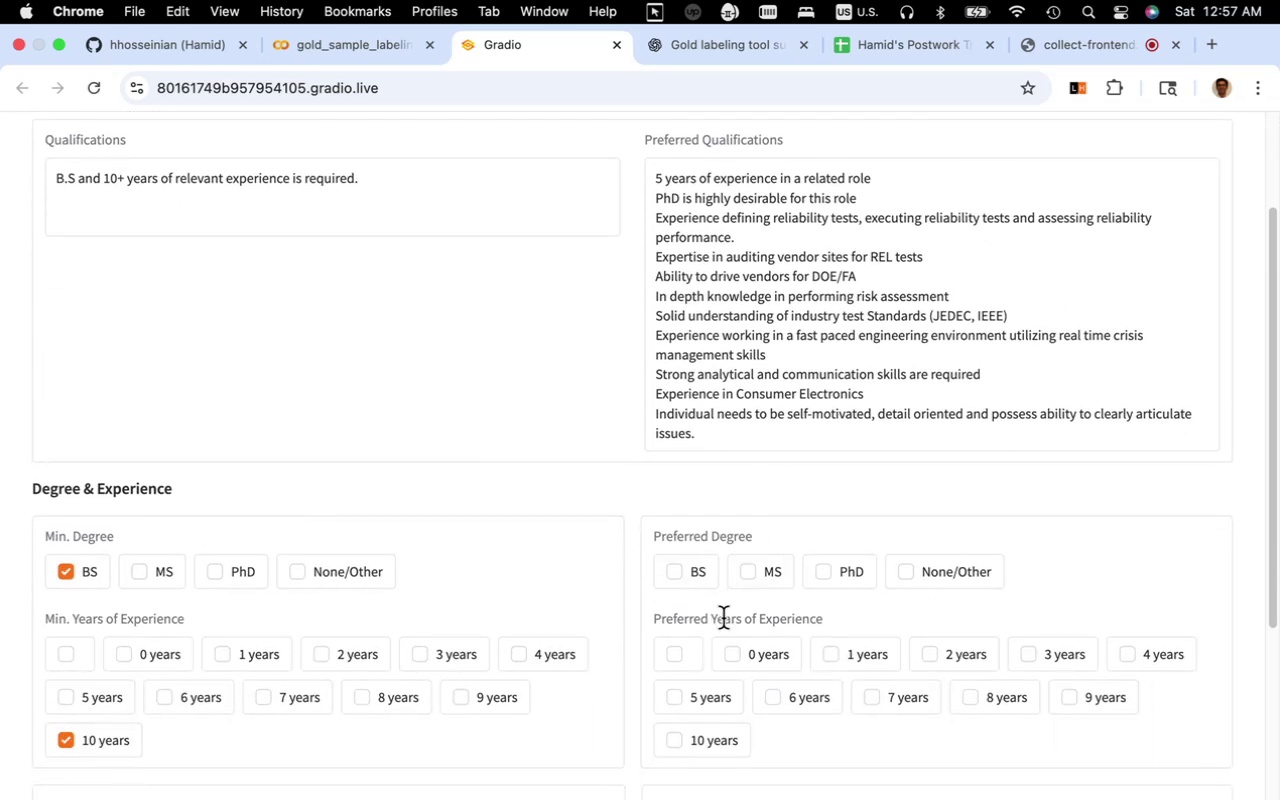 
left_click([847, 580])
 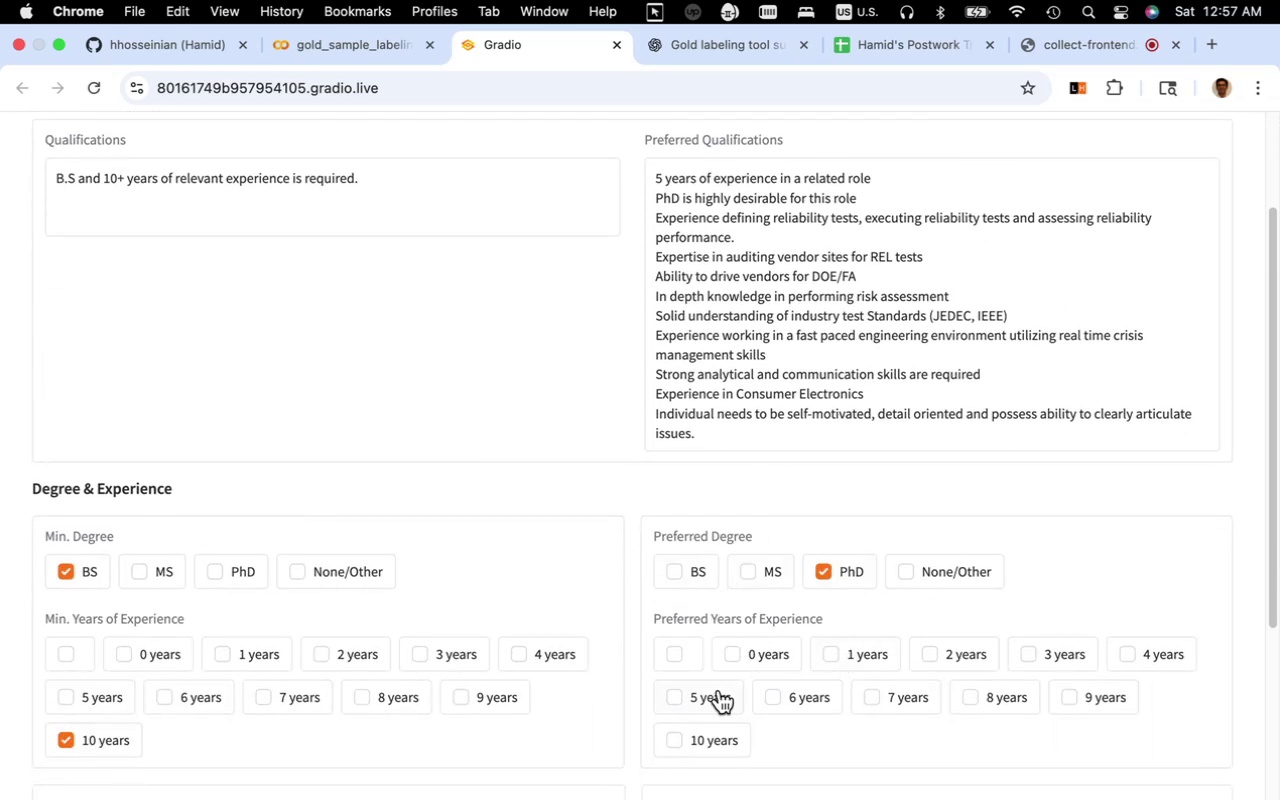 
left_click([717, 692])
 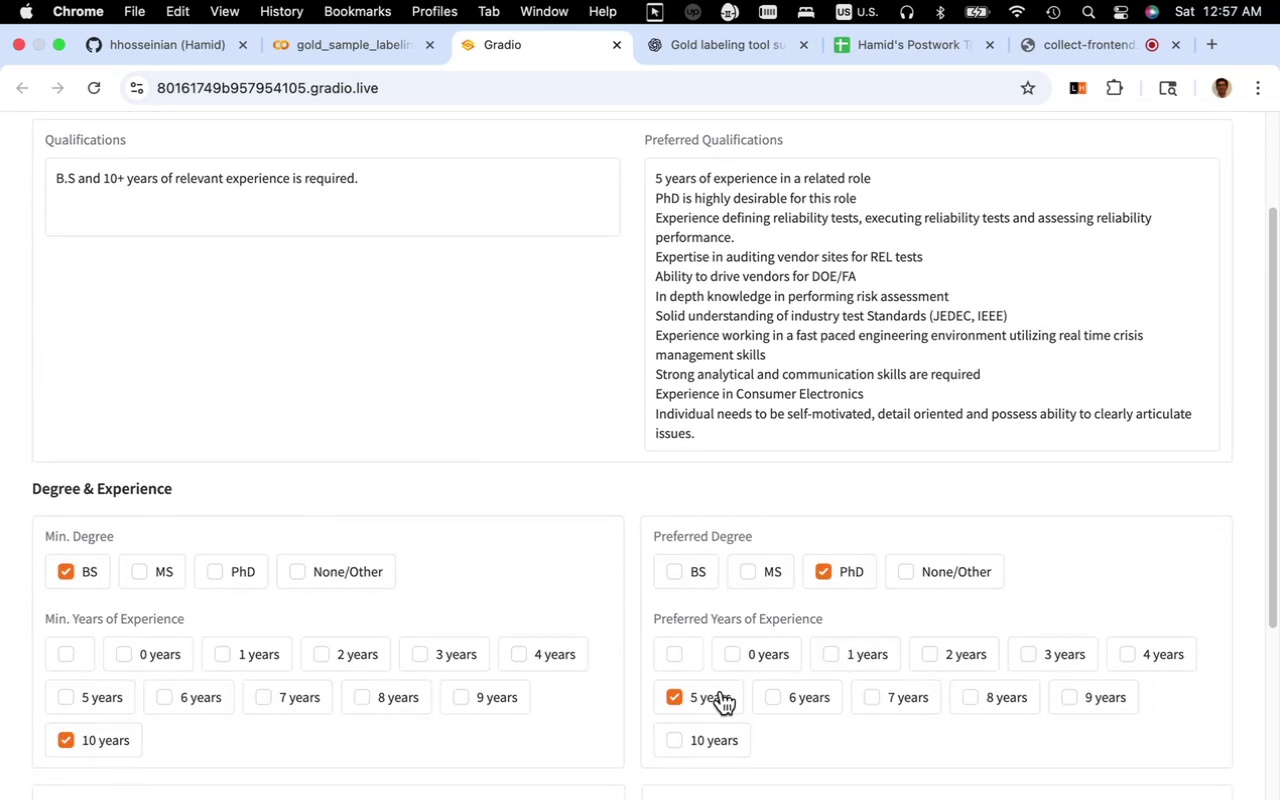 
scroll: coordinate [527, 499], scroll_direction: down, amount: 42.0
 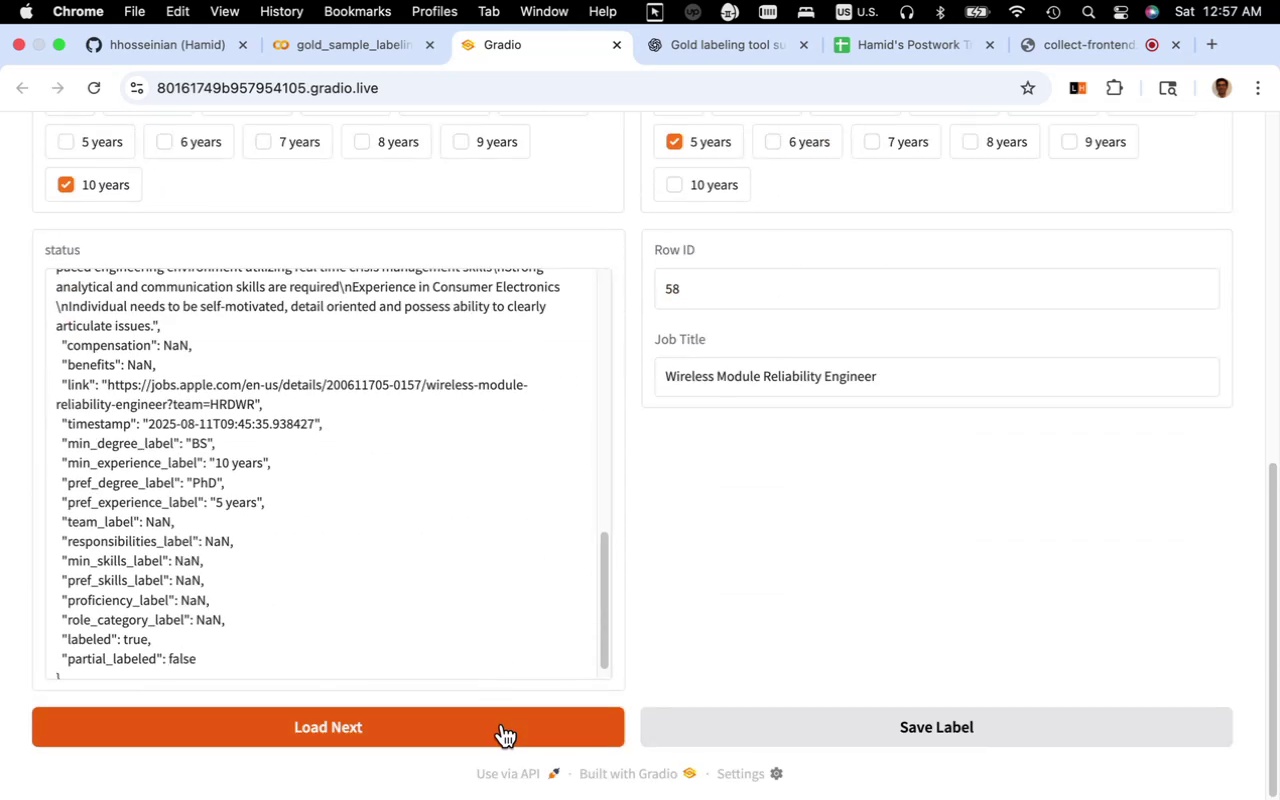 
left_click([502, 725])
 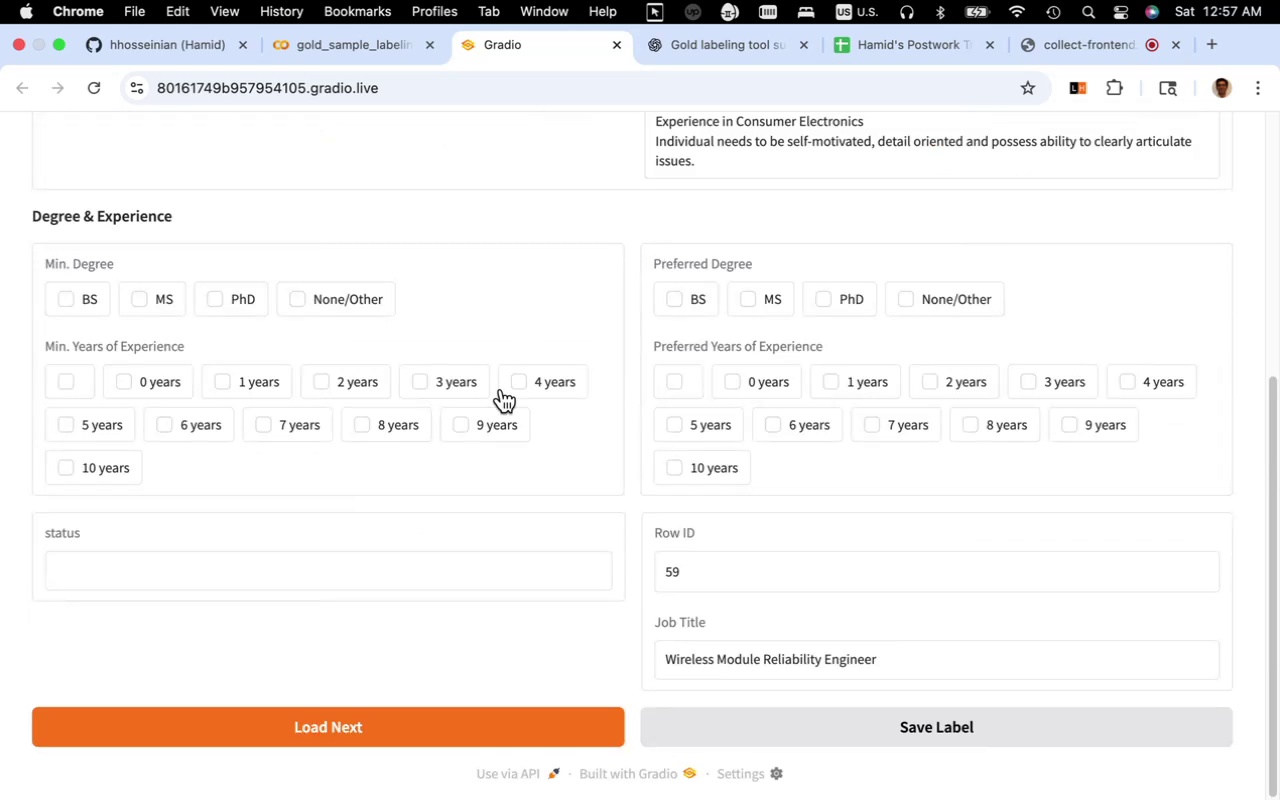 
scroll: coordinate [502, 386], scroll_direction: up, amount: 12.0
 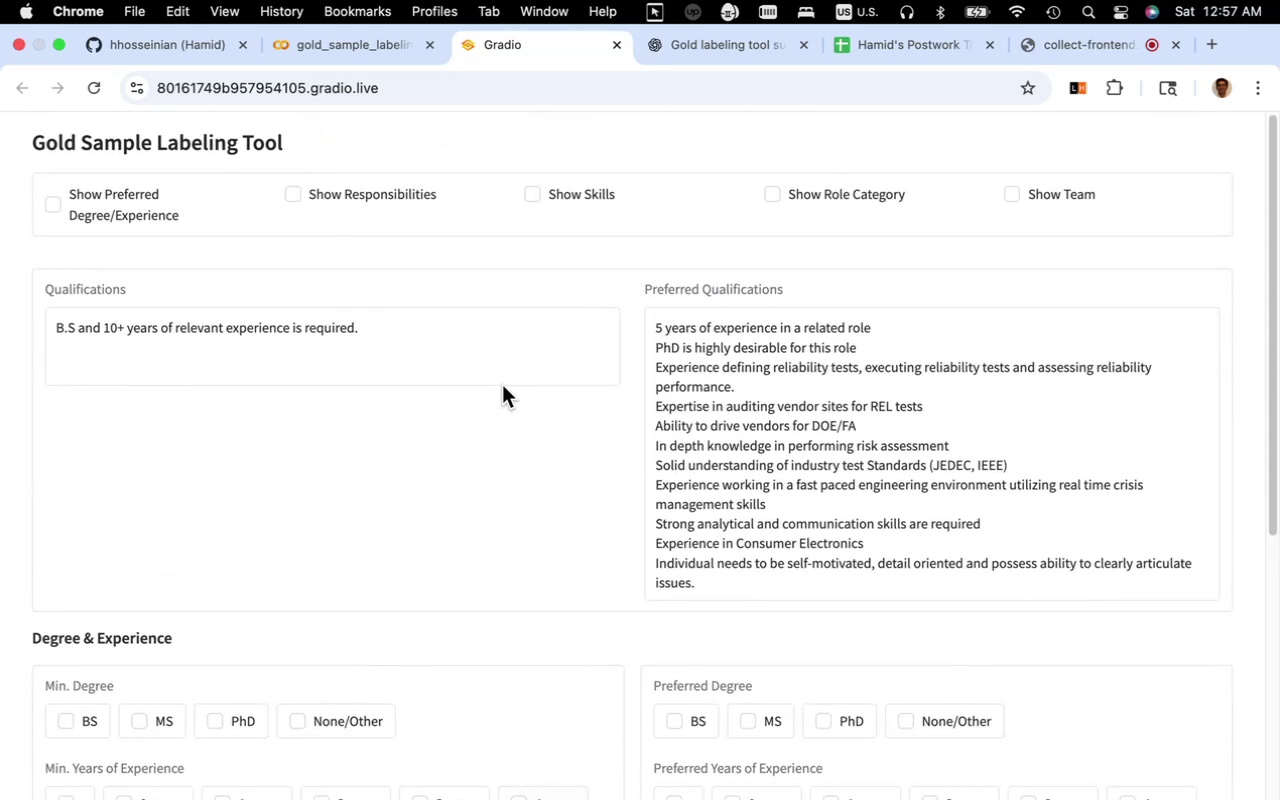 
scroll: coordinate [502, 386], scroll_direction: down, amount: 4.0
 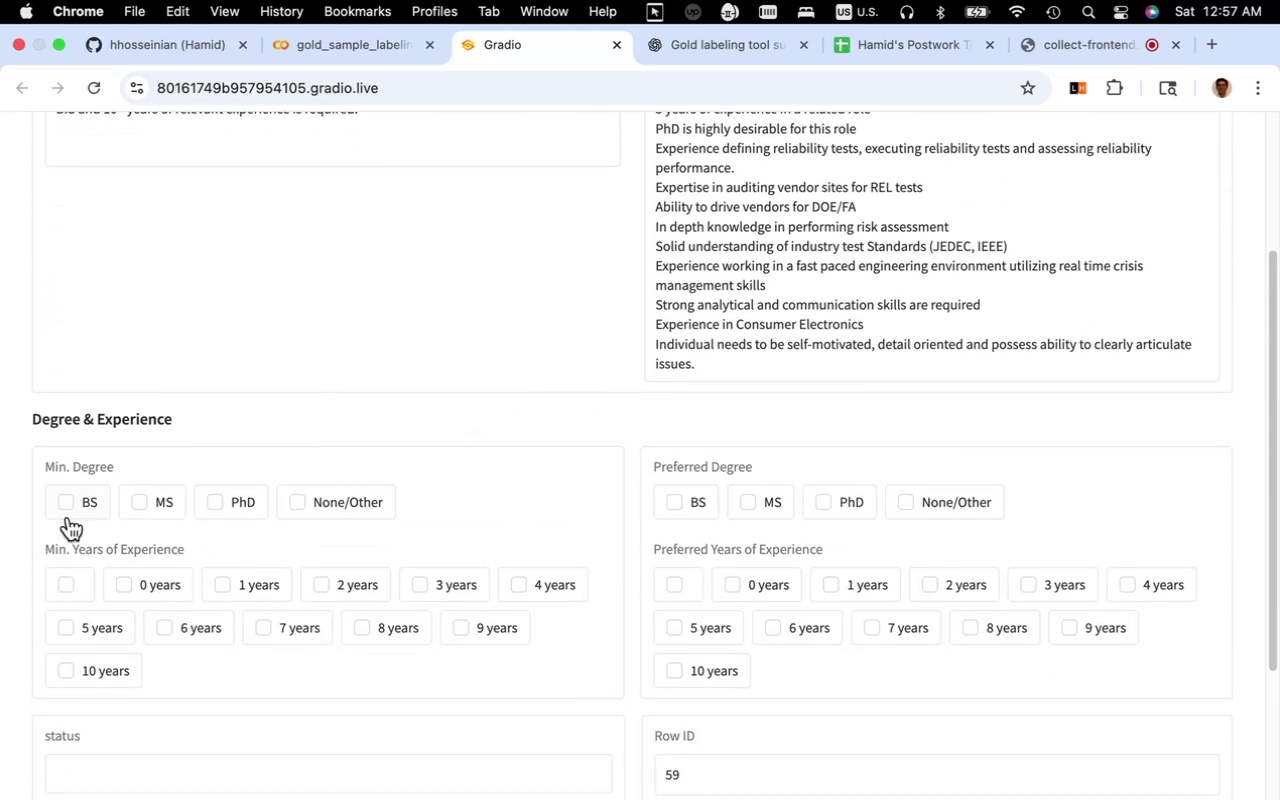 
left_click([68, 510])
 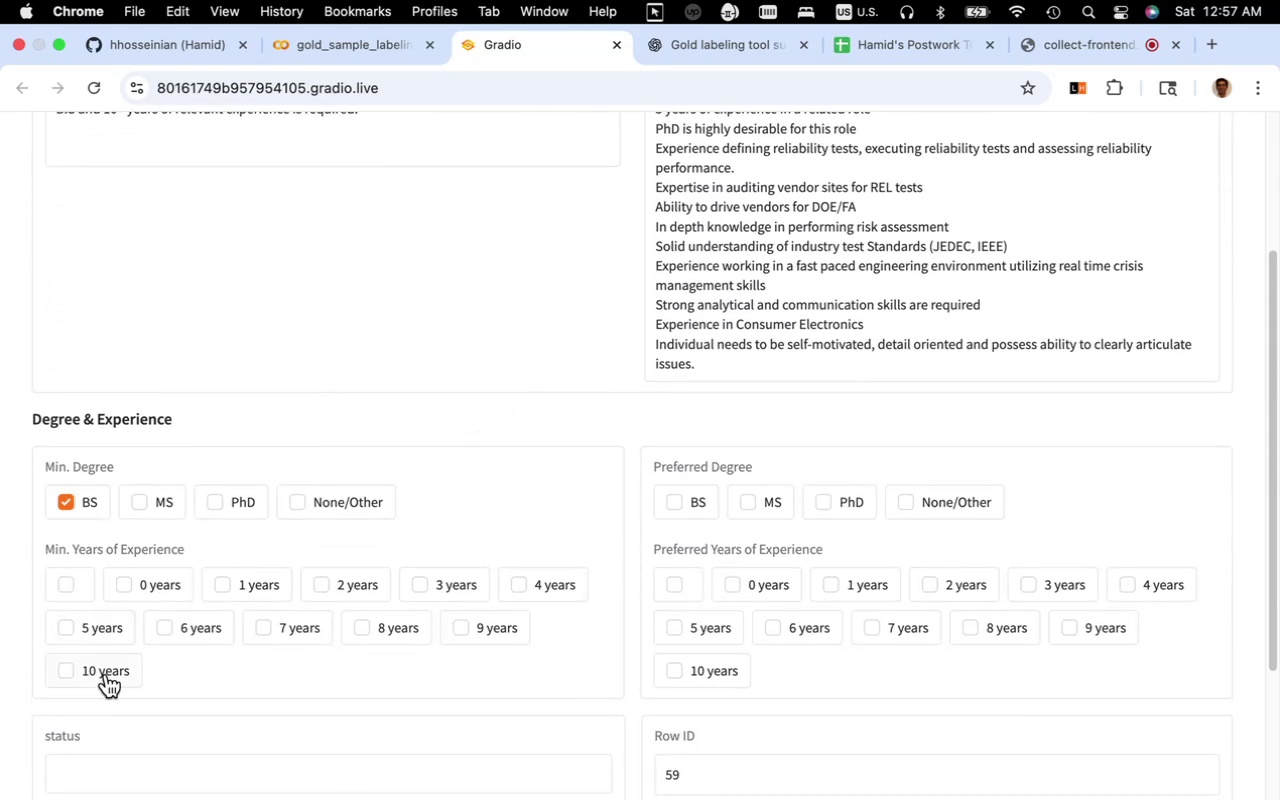 
left_click([106, 674])
 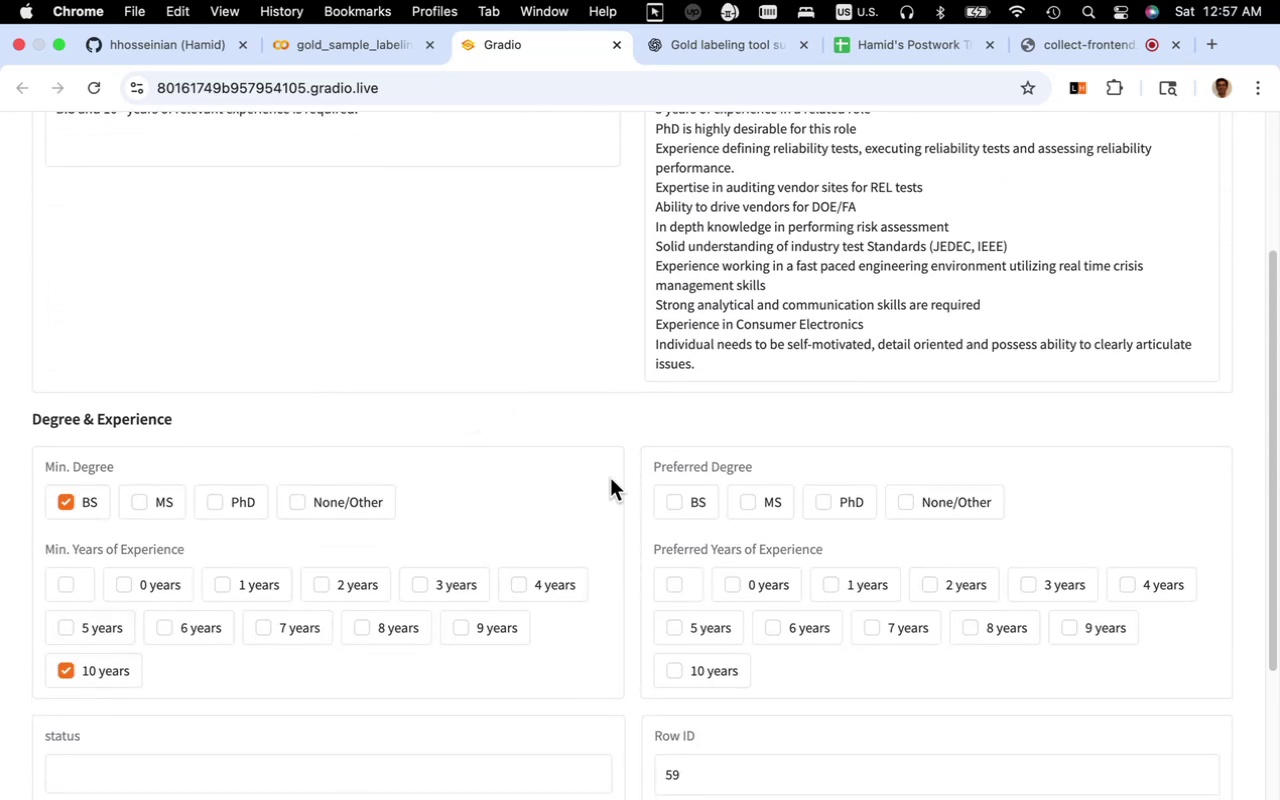 
scroll: coordinate [645, 445], scroll_direction: up, amount: 3.0
 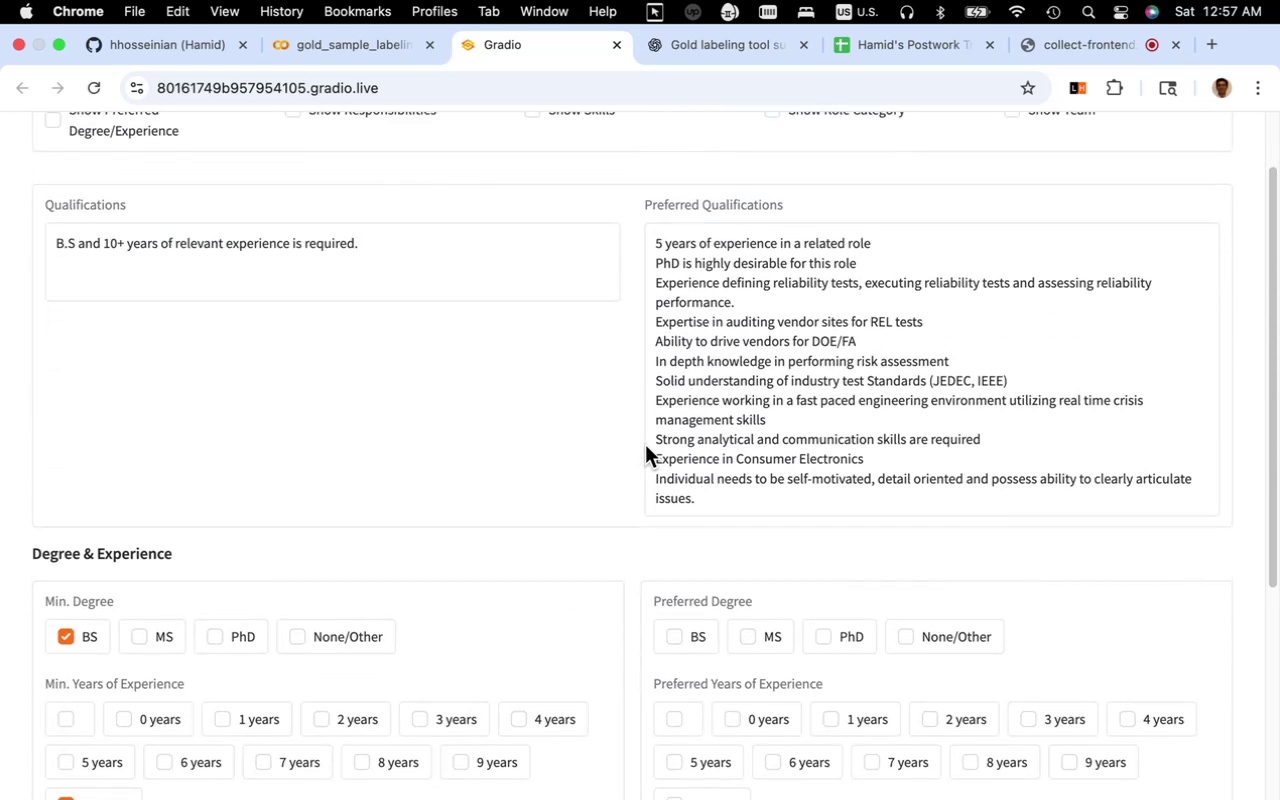 
scroll: coordinate [645, 445], scroll_direction: down, amount: 11.0
 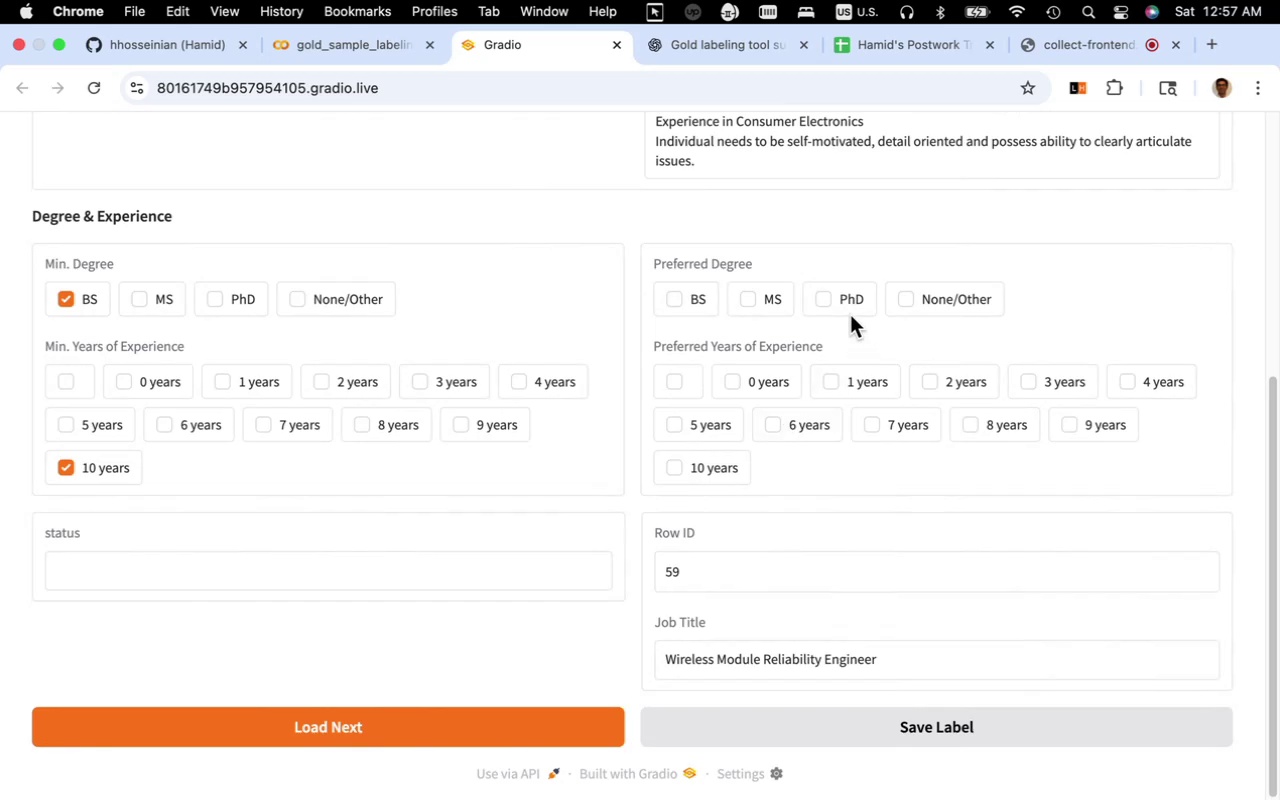 
left_click([846, 308])
 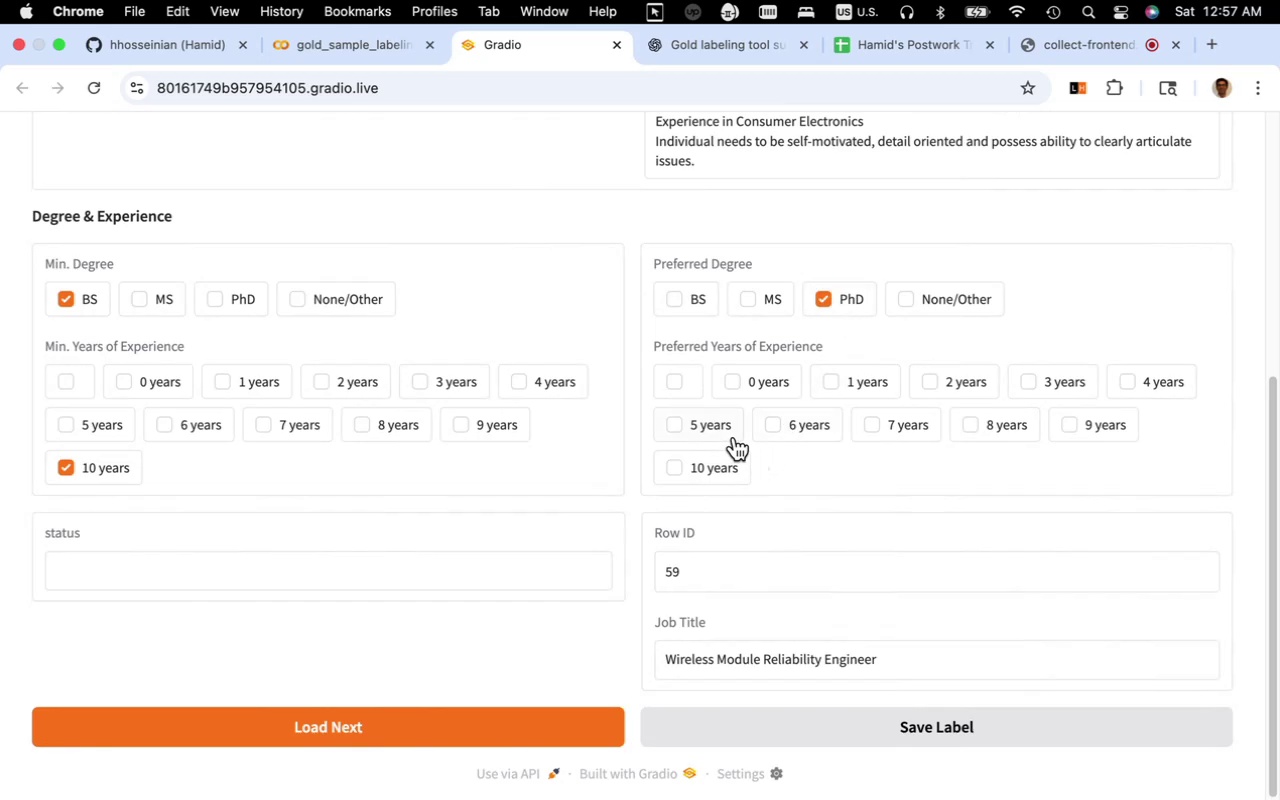 
left_click([734, 437])
 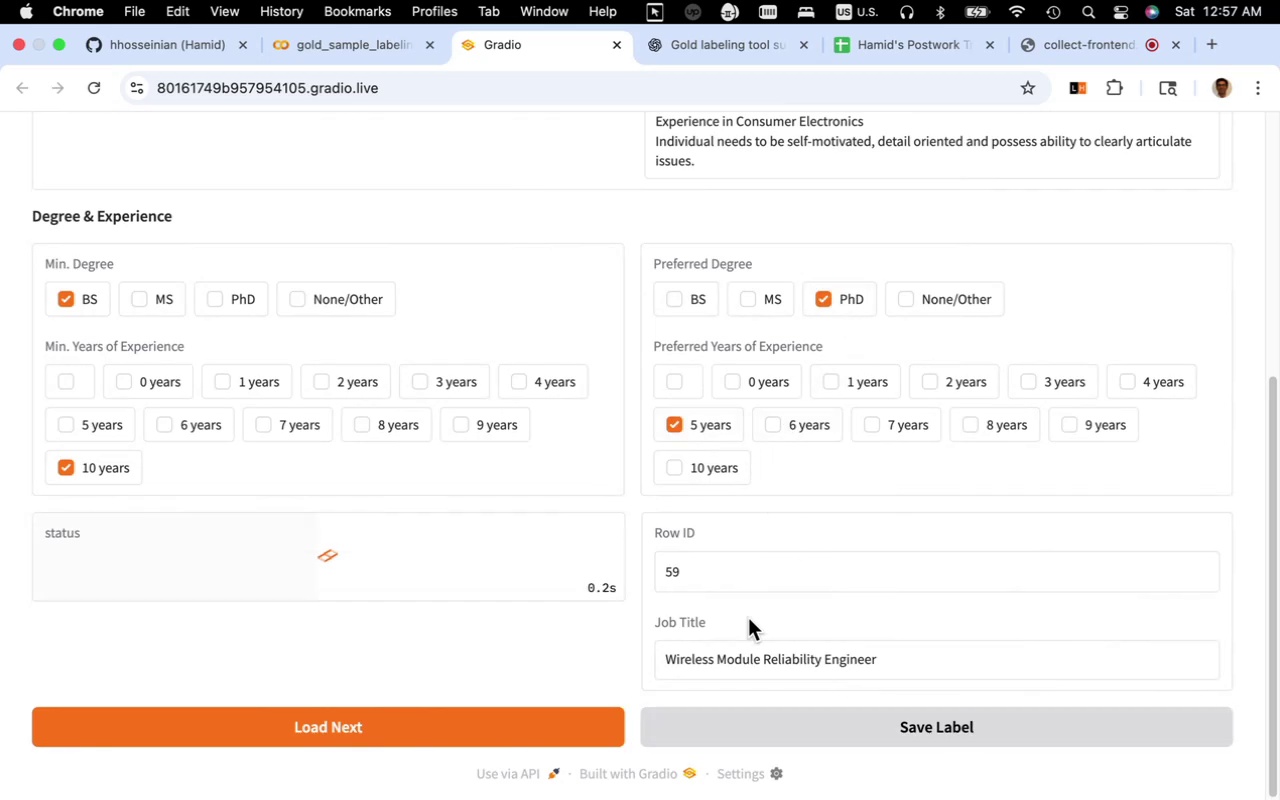 
scroll: coordinate [428, 449], scroll_direction: down, amount: 25.0
 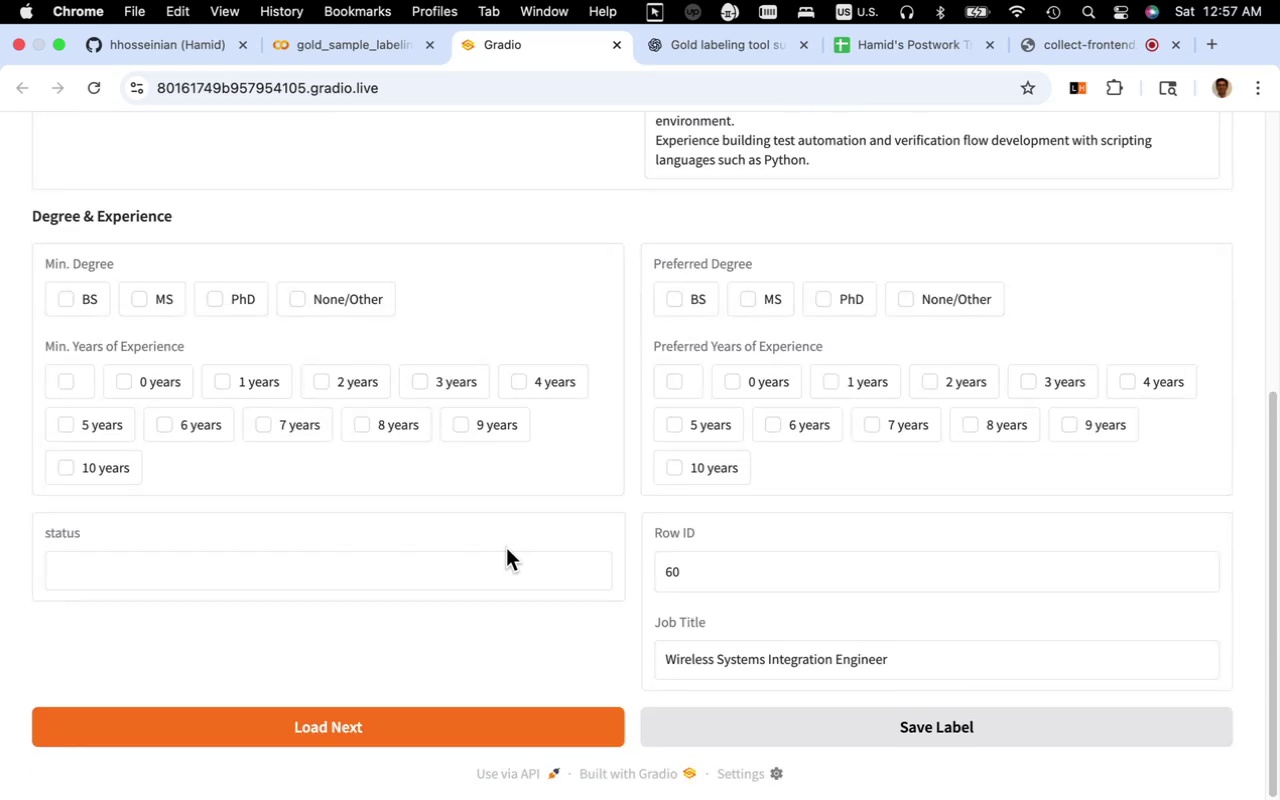 
scroll: coordinate [492, 540], scroll_direction: up, amount: 5.0
 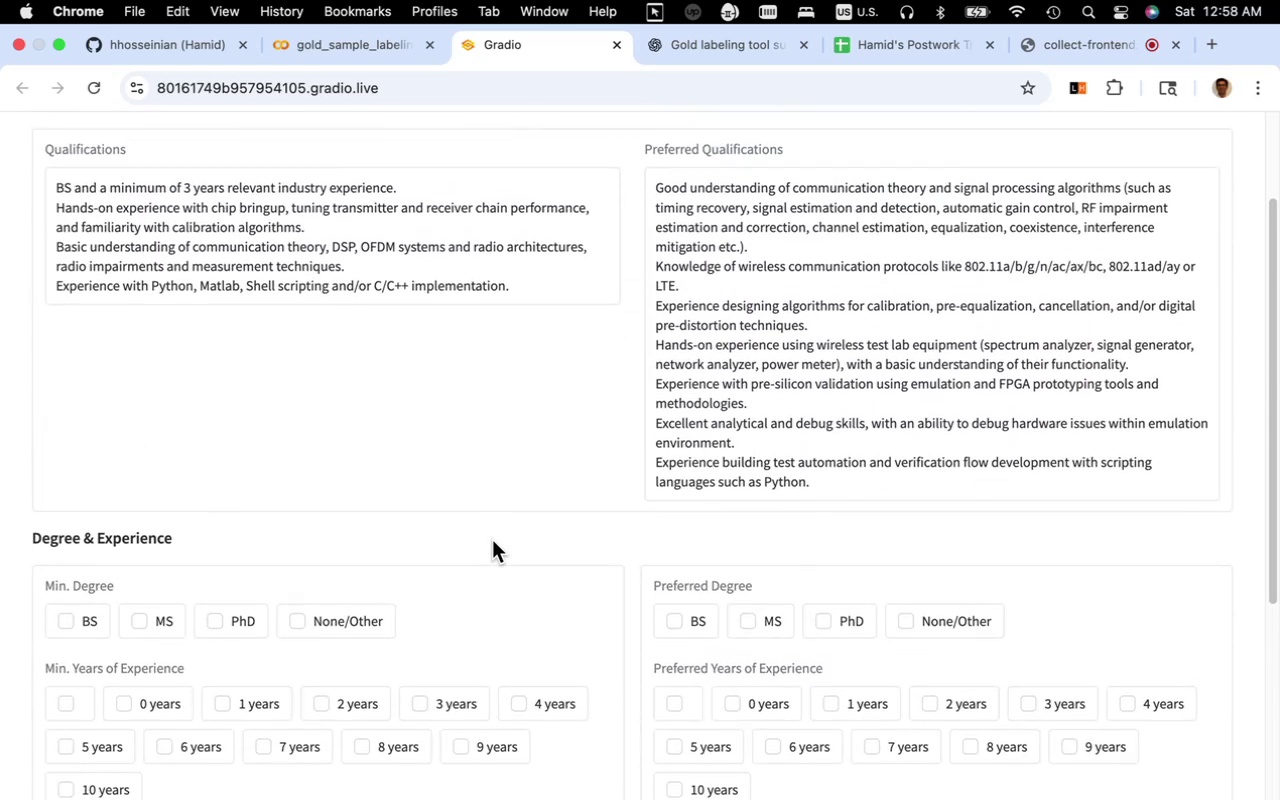 
scroll: coordinate [492, 540], scroll_direction: down, amount: 4.0
 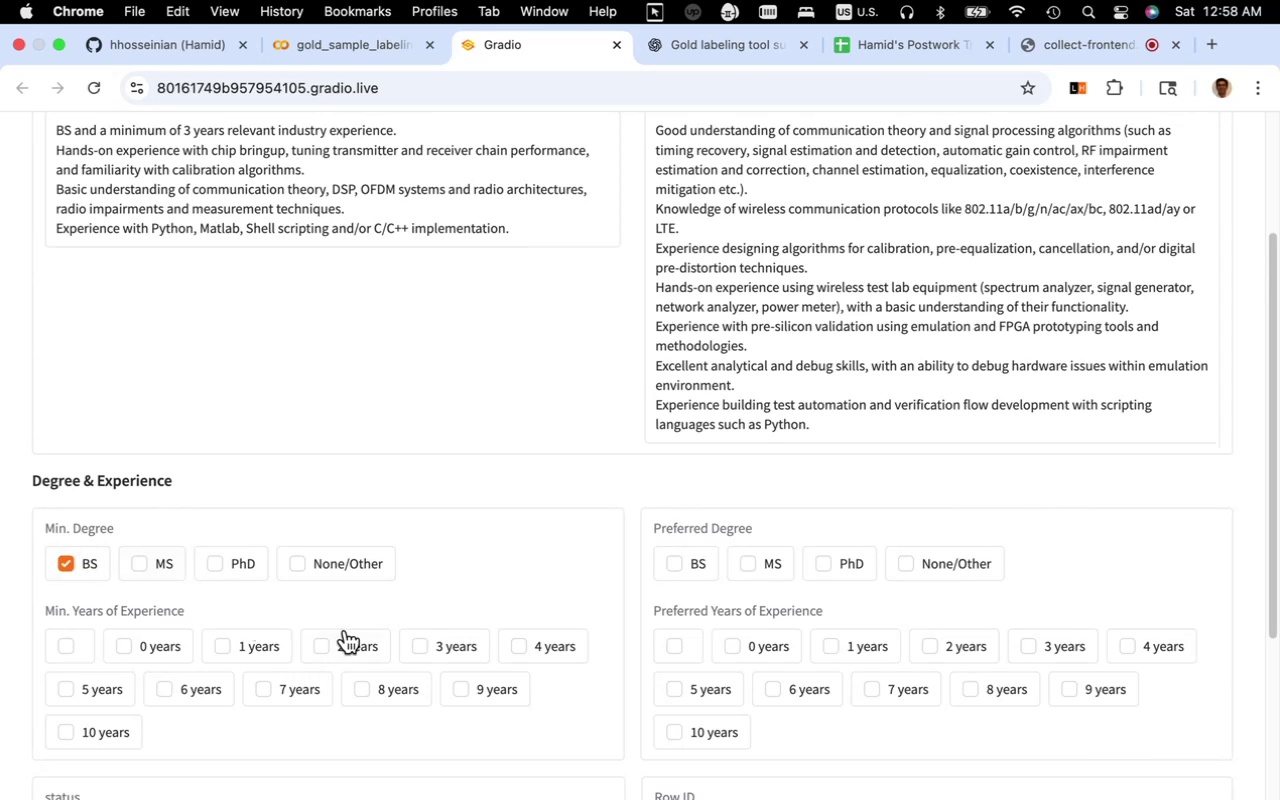 
left_click([429, 643])
 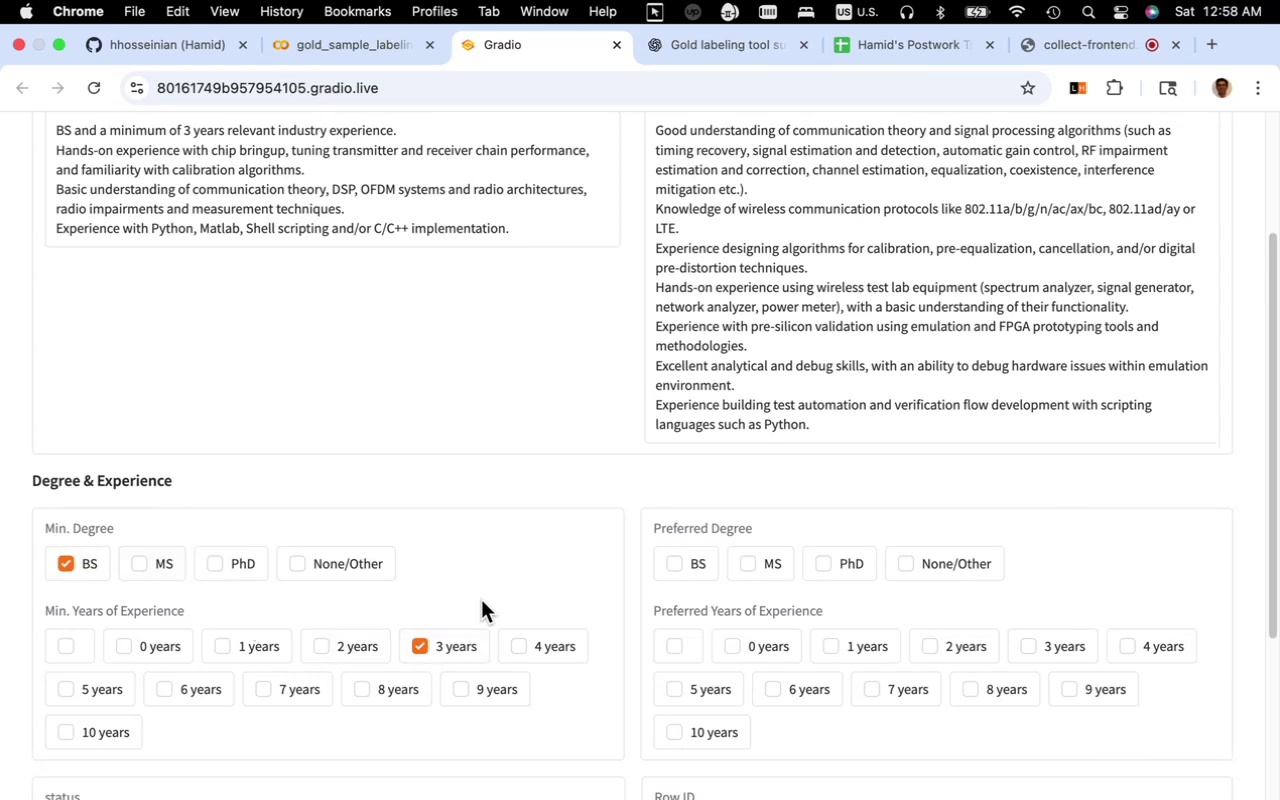 
scroll: coordinate [488, 595], scroll_direction: up, amount: 2.0
 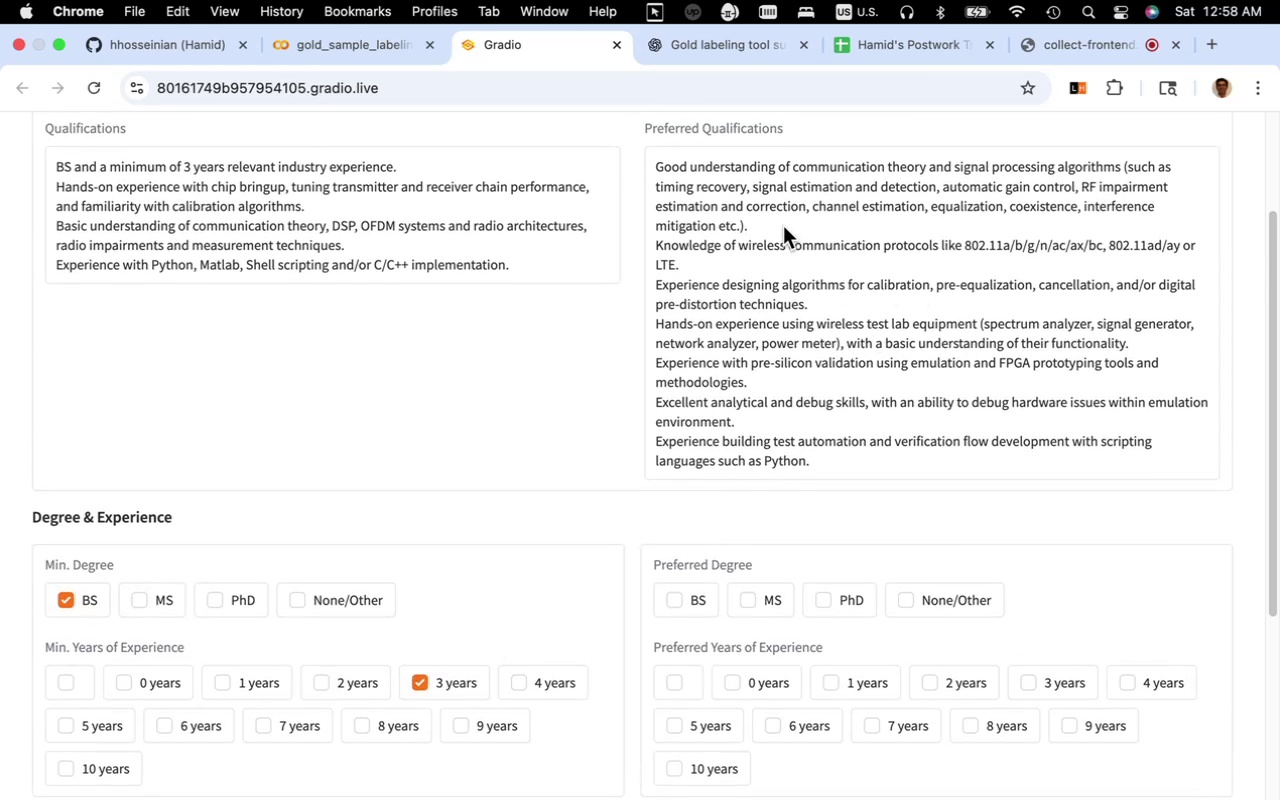 
wait(7.59)
 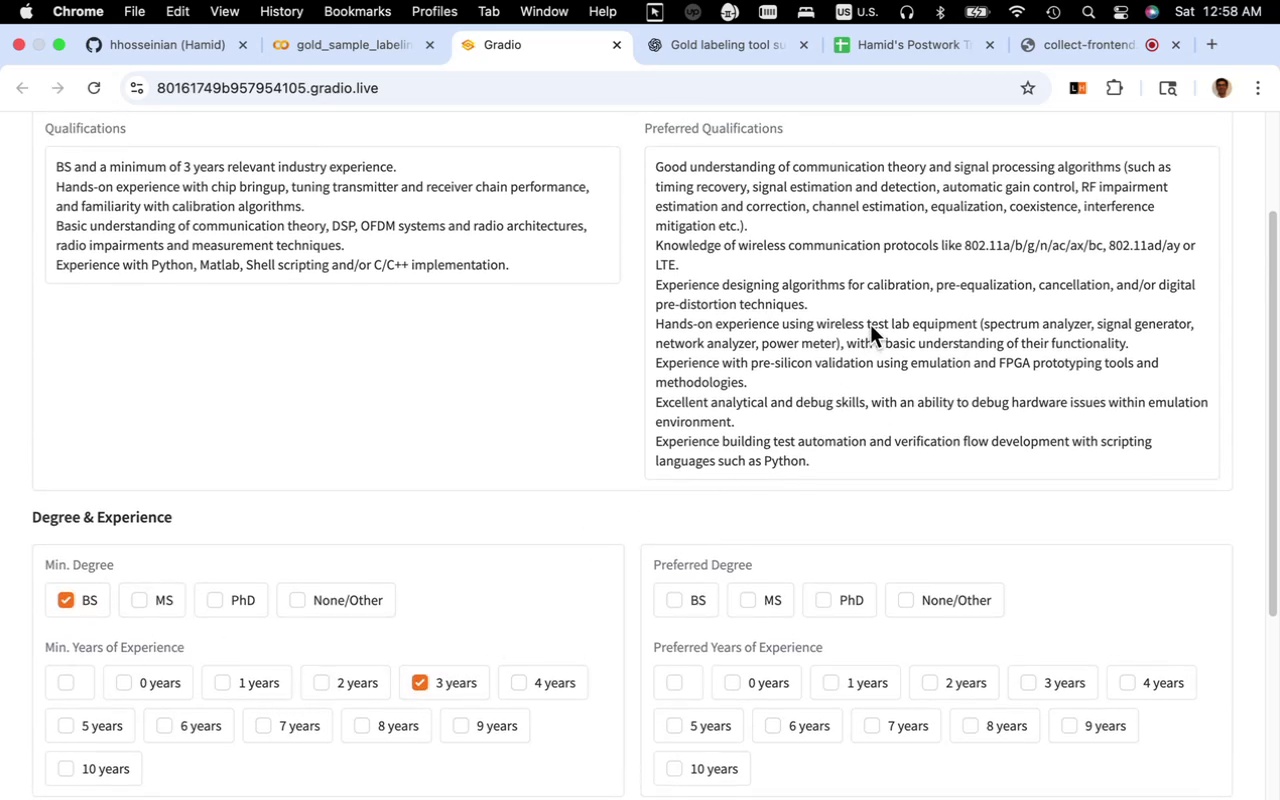 
scroll: coordinate [783, 226], scroll_direction: down, amount: 6.0
 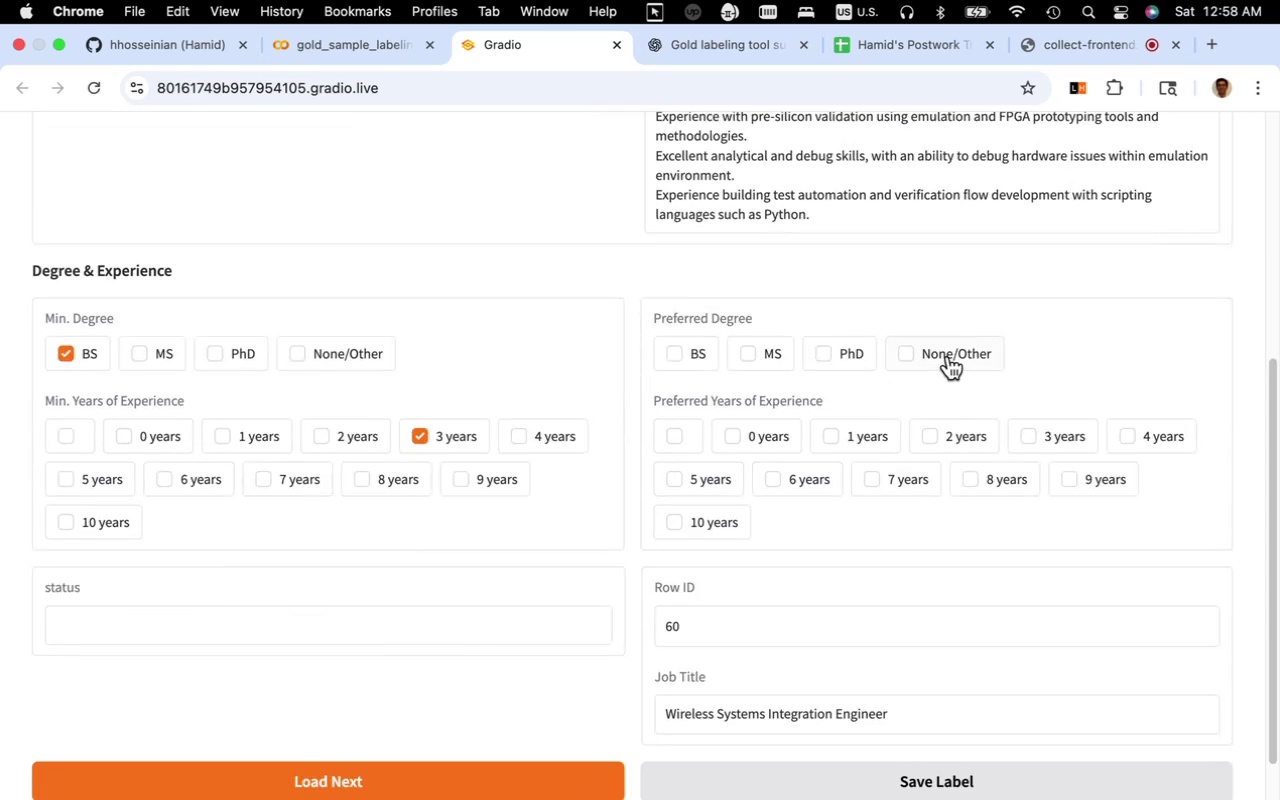 
left_click([944, 352])
 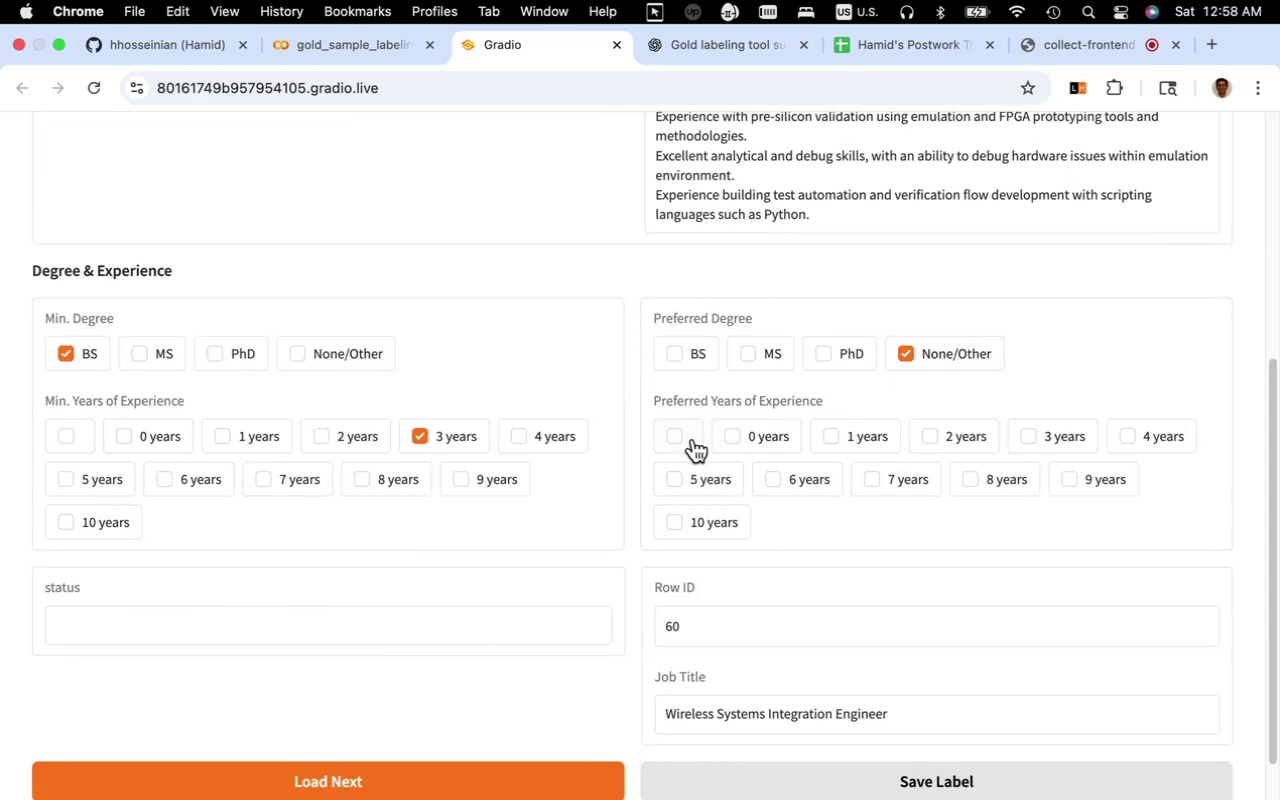 
left_click([690, 439])
 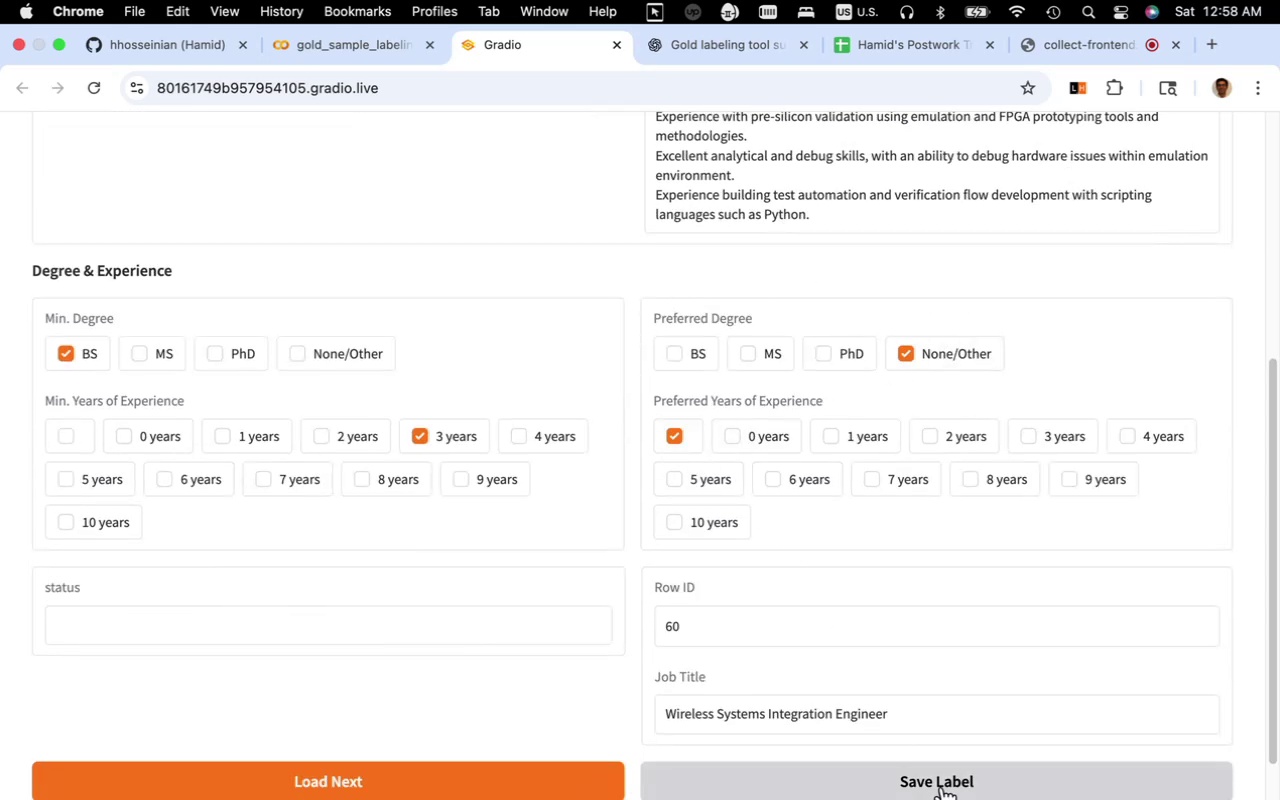 
left_click([941, 786])
 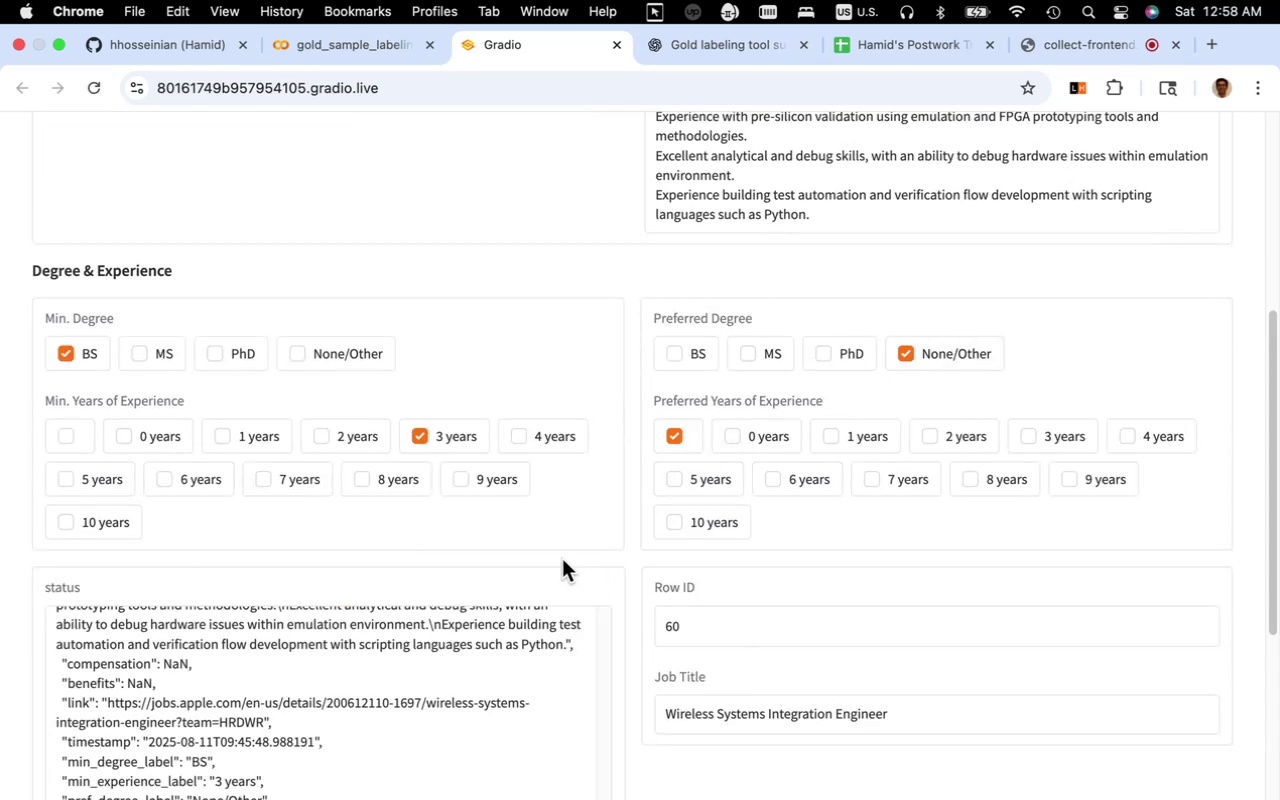 
scroll: coordinate [548, 552], scroll_direction: down, amount: 21.0
 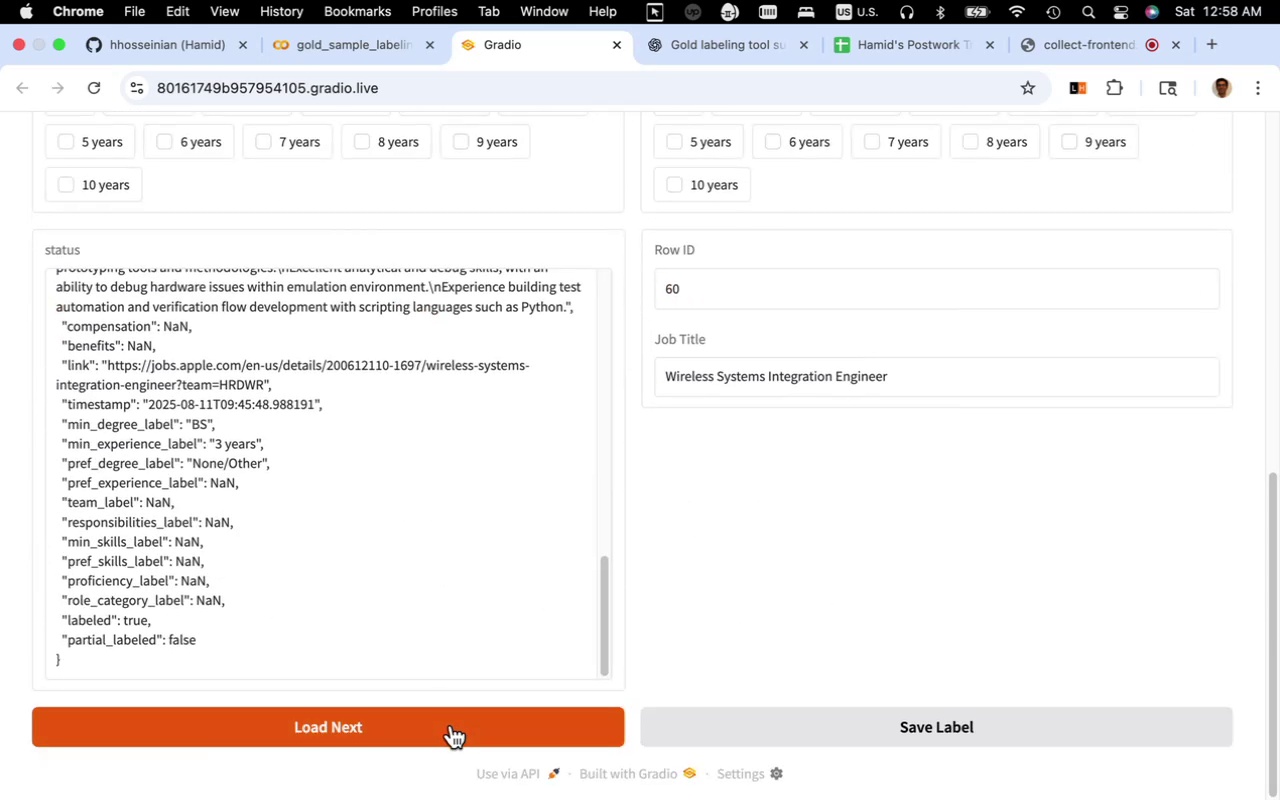 
left_click([451, 726])
 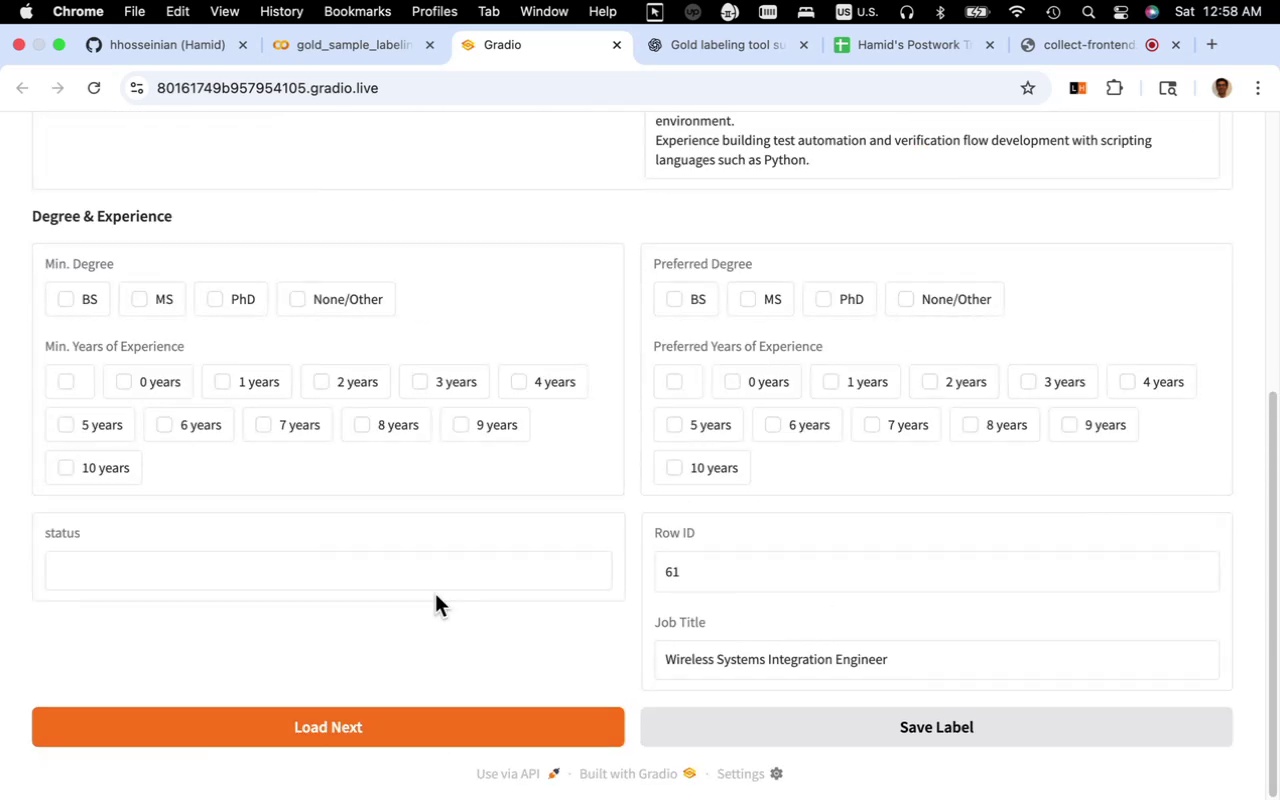 
scroll: coordinate [435, 594], scroll_direction: up, amount: 8.0
 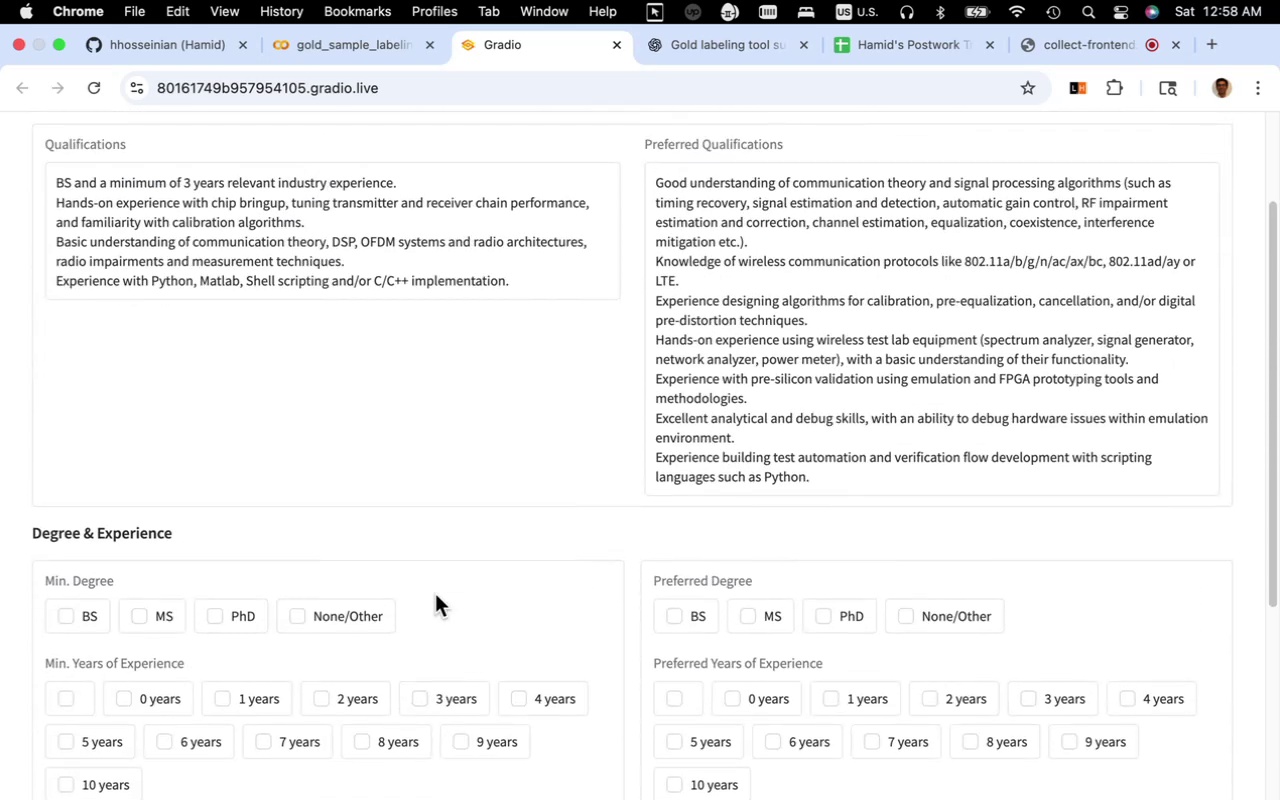 
scroll: coordinate [435, 594], scroll_direction: down, amount: 2.0
 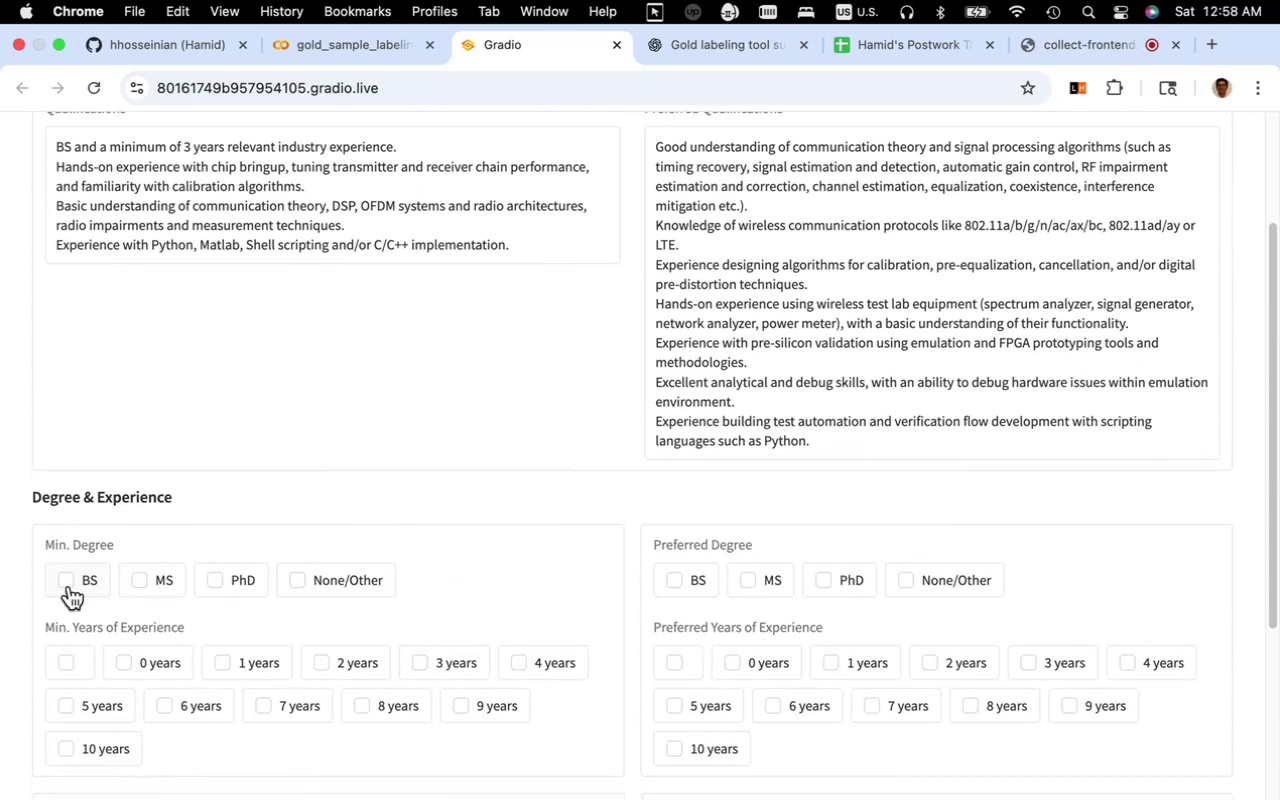 
left_click([72, 583])
 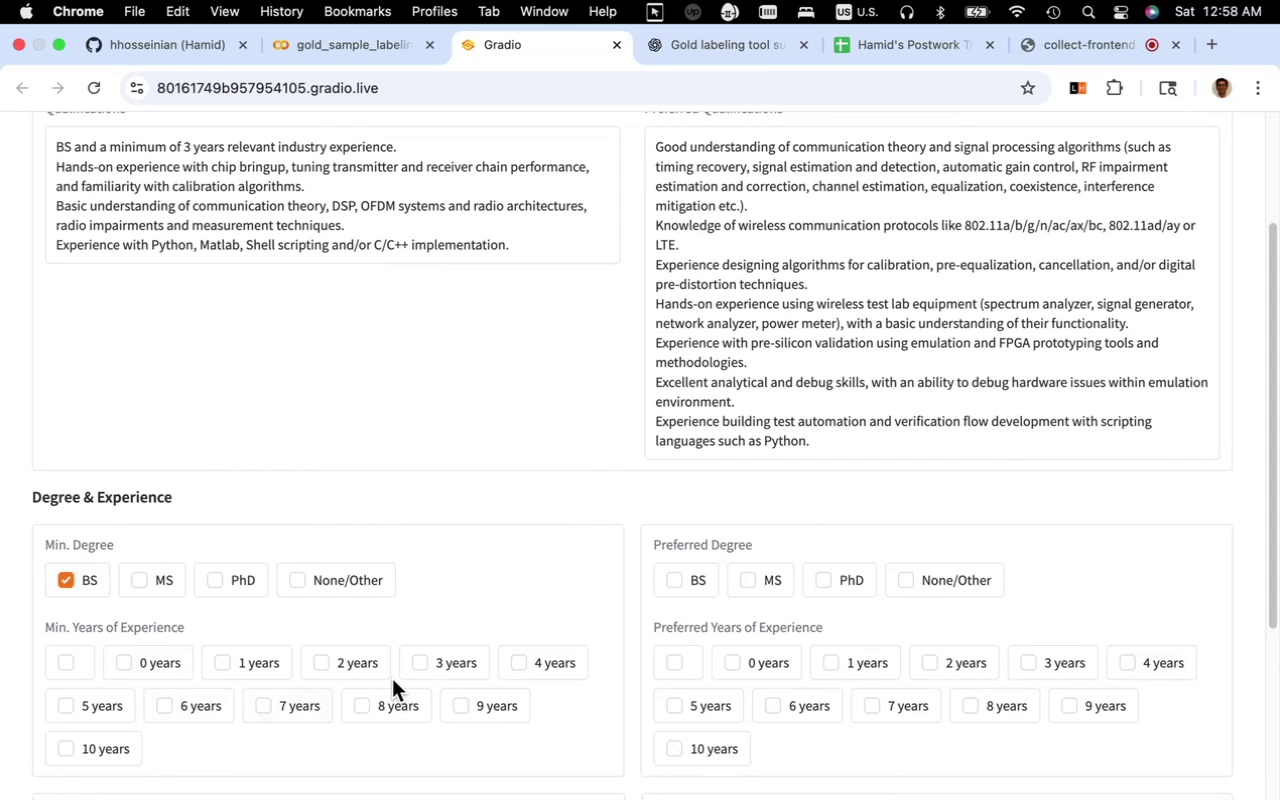 
left_click([411, 666])
 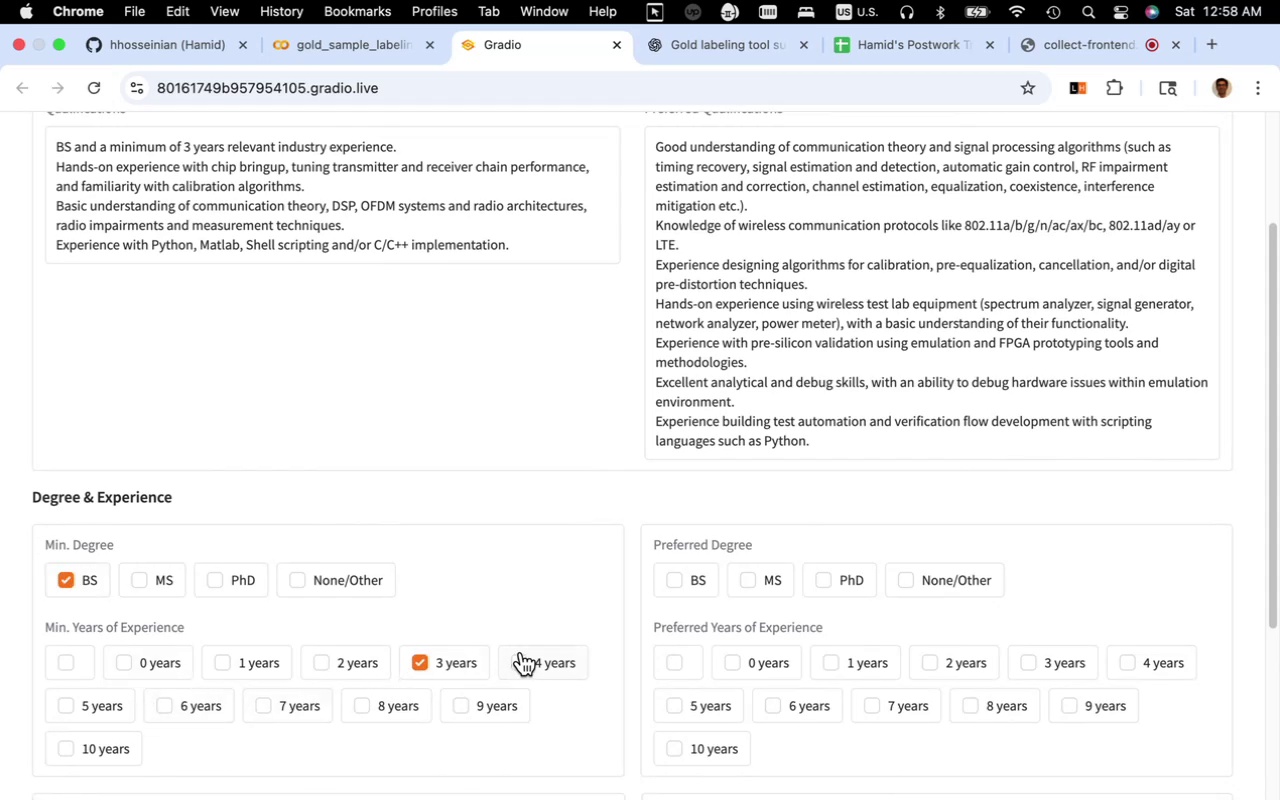 
scroll: coordinate [541, 601], scroll_direction: up, amount: 1.0
 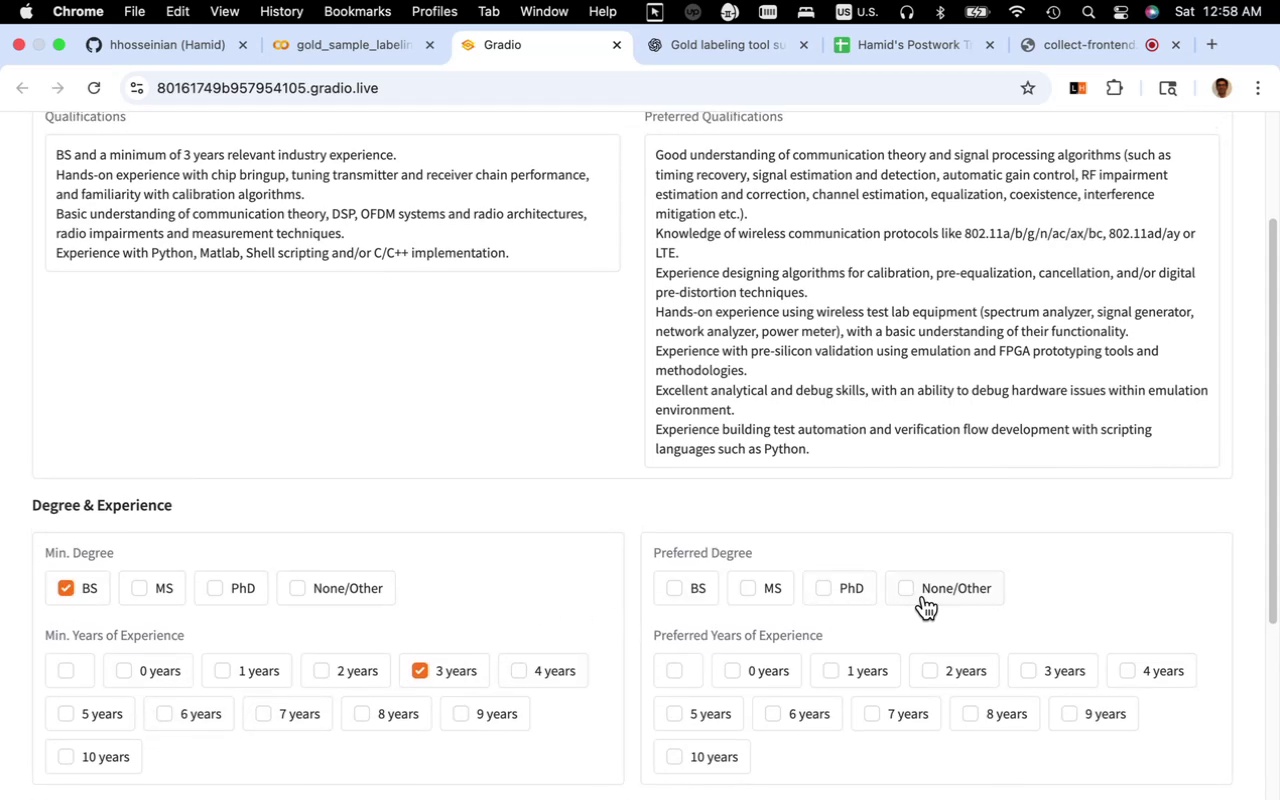 
wait(6.29)
 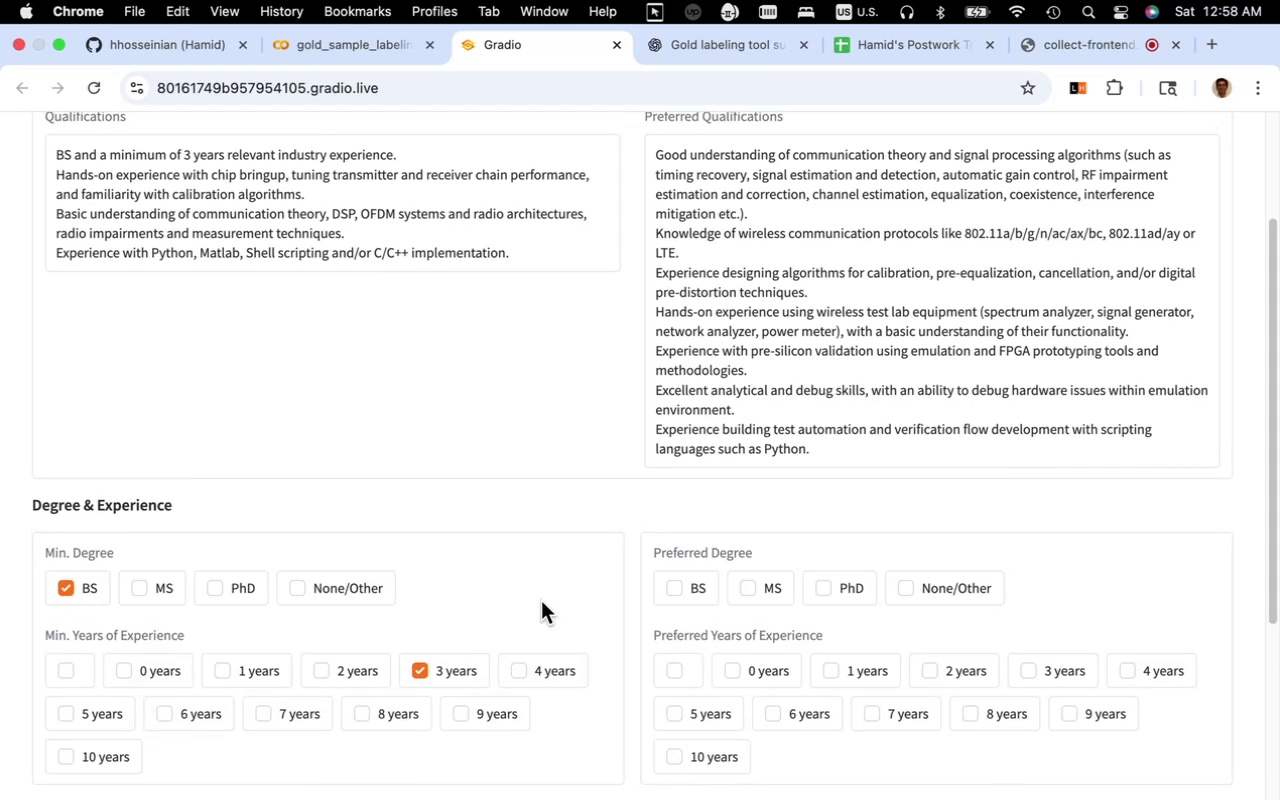 
left_click([669, 670])
 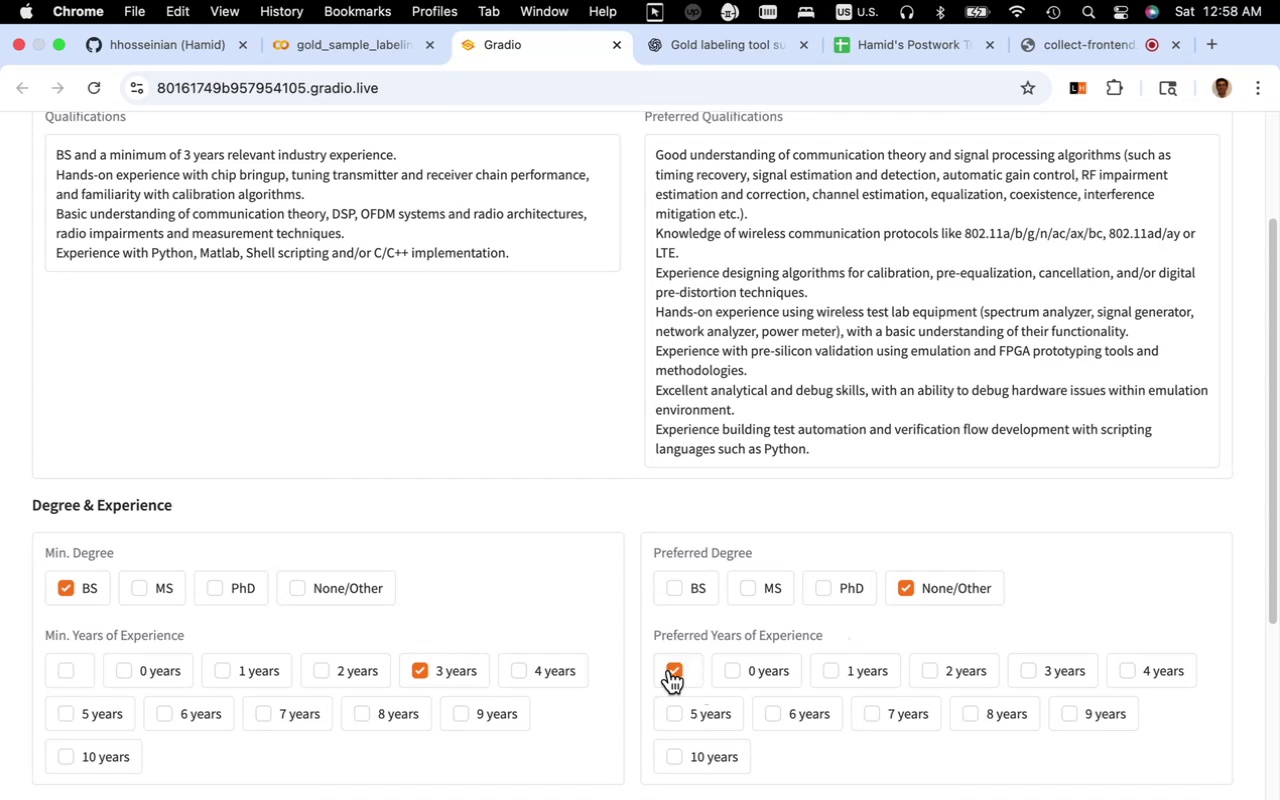 
scroll: coordinate [670, 672], scroll_direction: down, amount: 12.0
 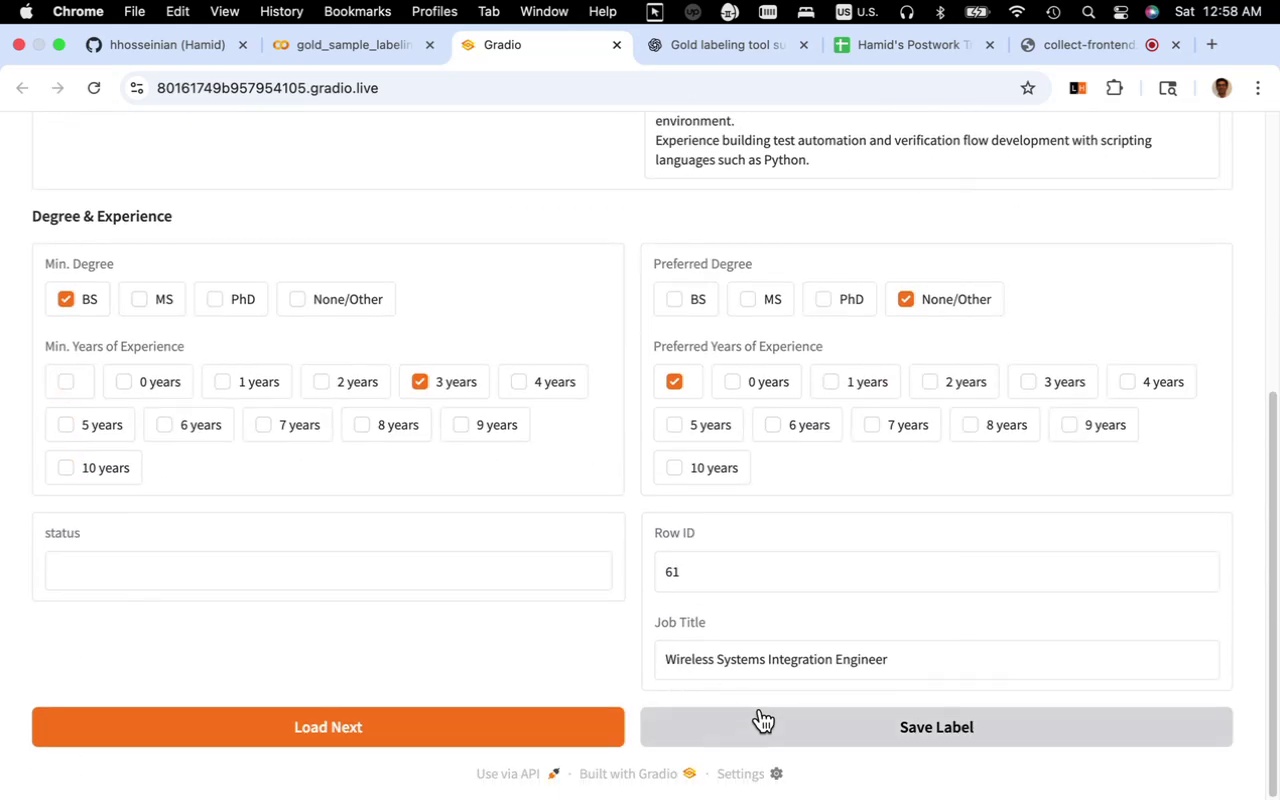 
left_click([766, 717])
 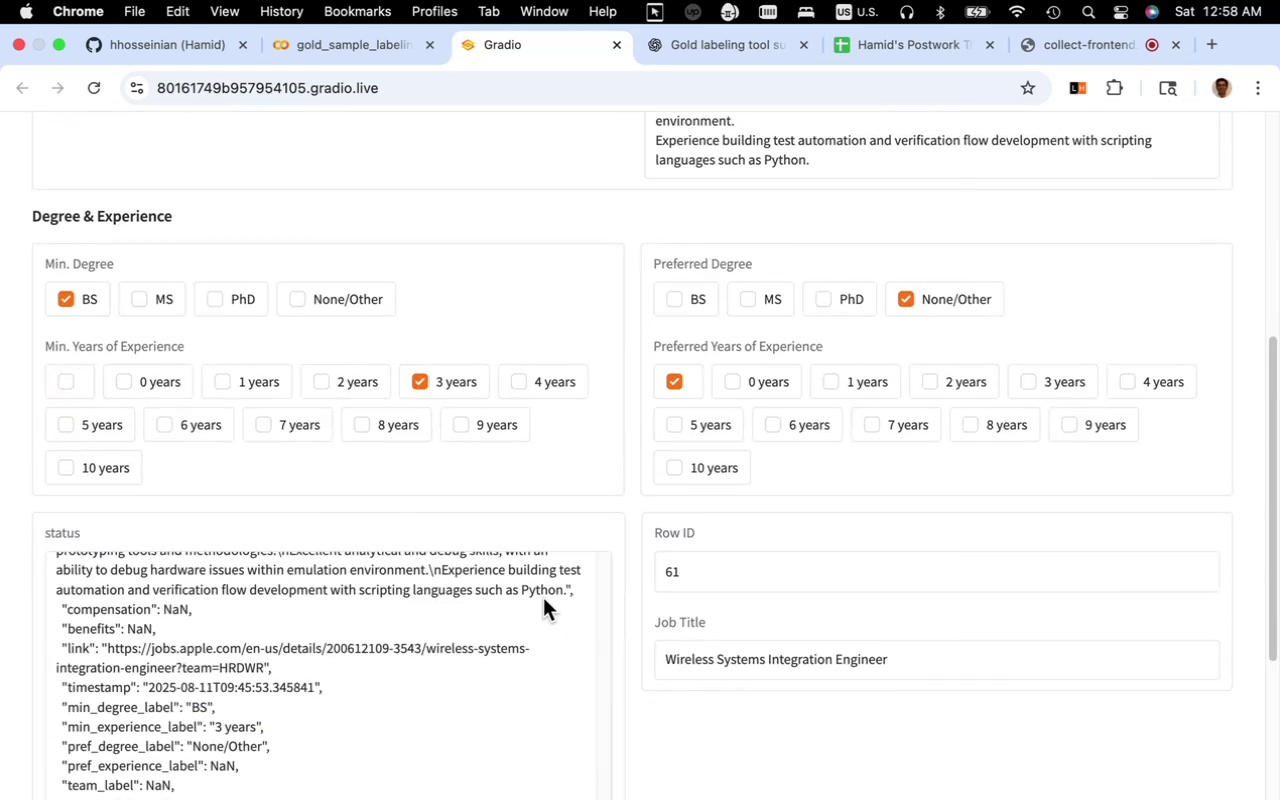 
scroll: coordinate [544, 602], scroll_direction: down, amount: 24.0
 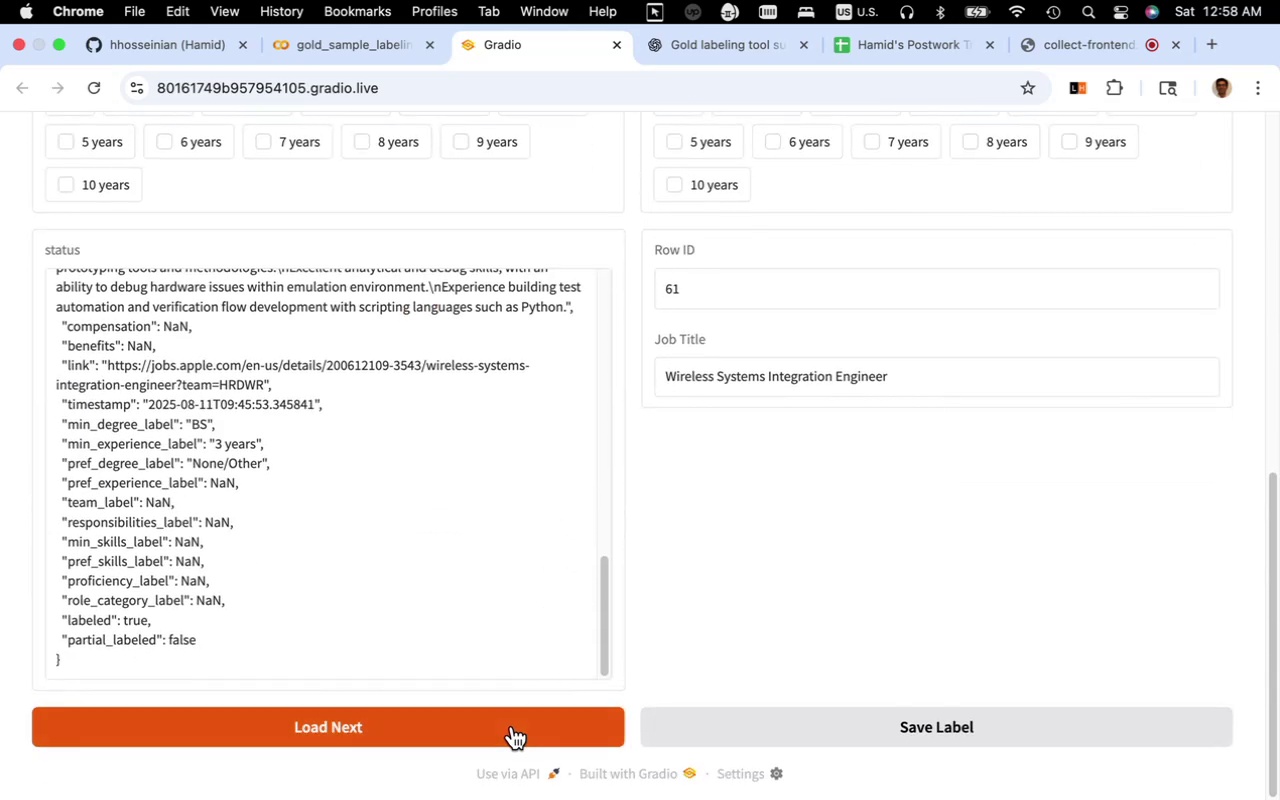 
left_click([513, 727])
 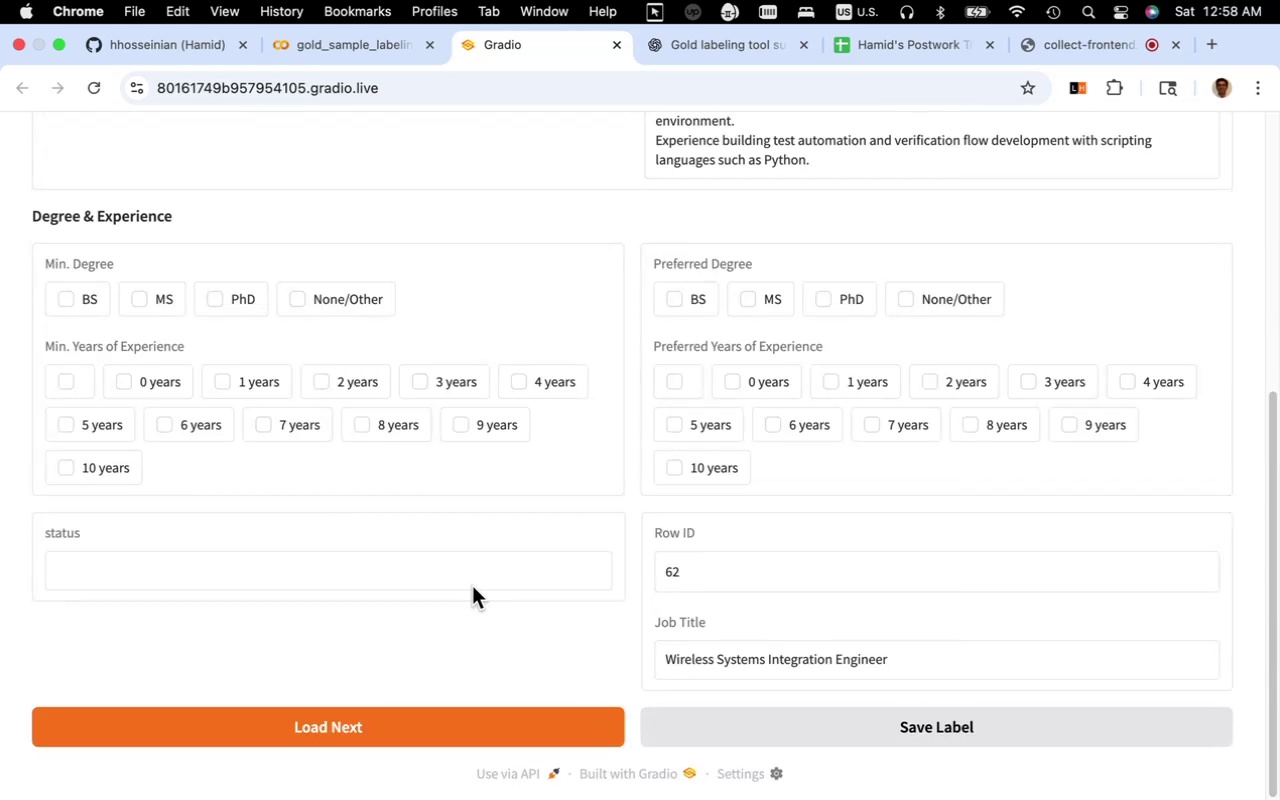 
scroll: coordinate [472, 586], scroll_direction: up, amount: 5.0
 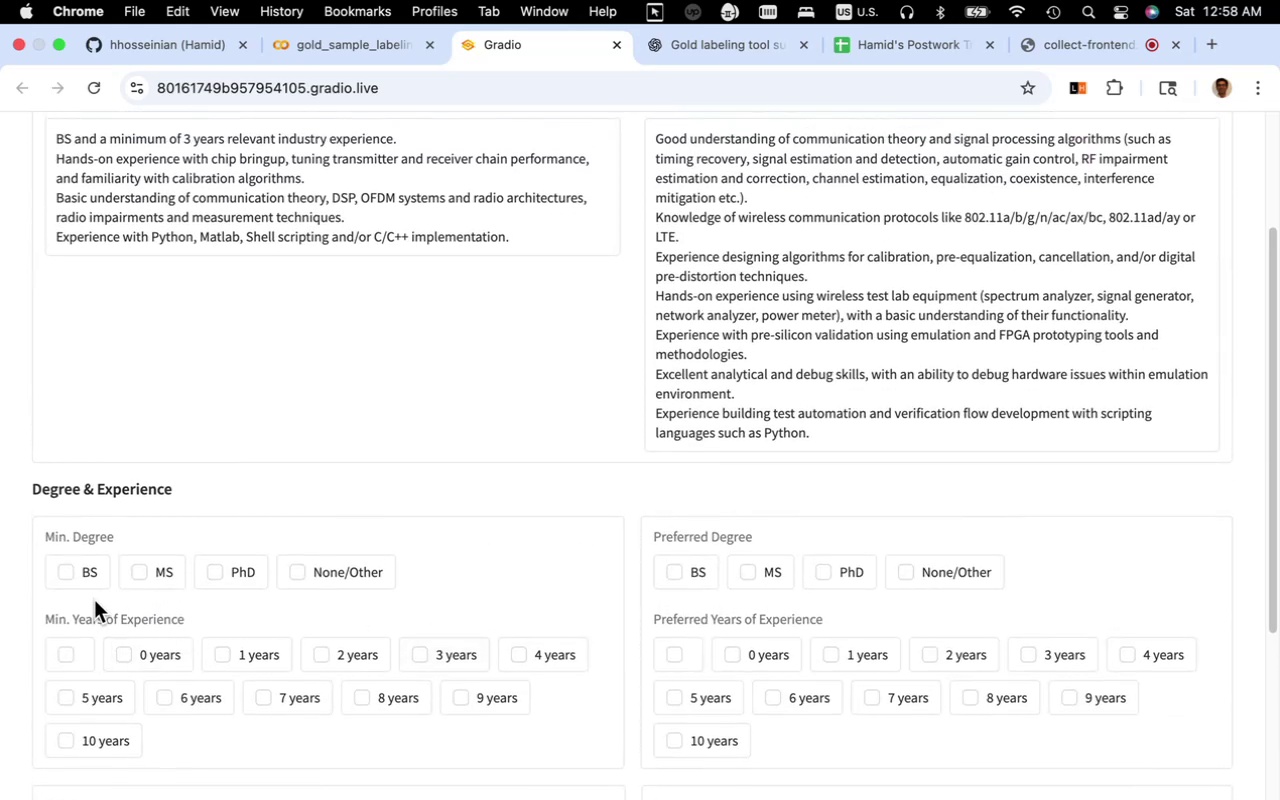 
left_click([83, 579])
 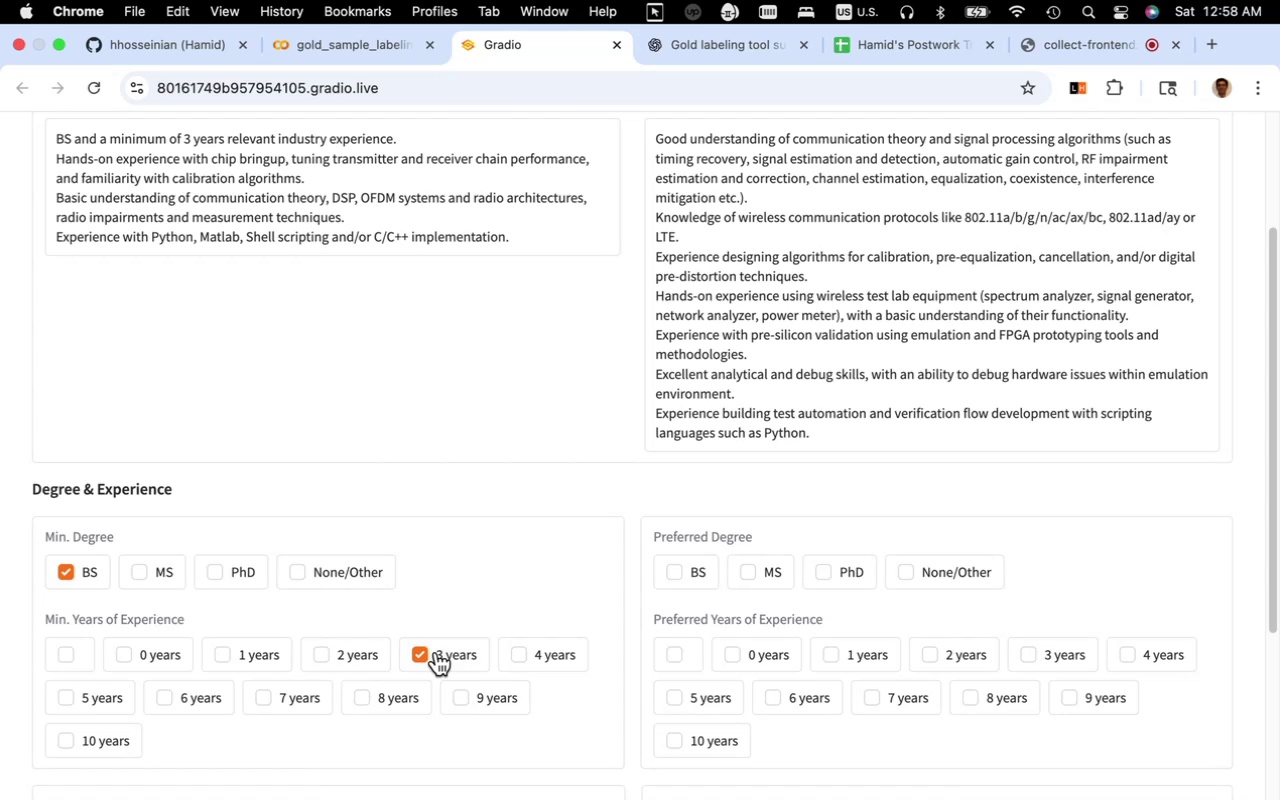 
wait(5.48)
 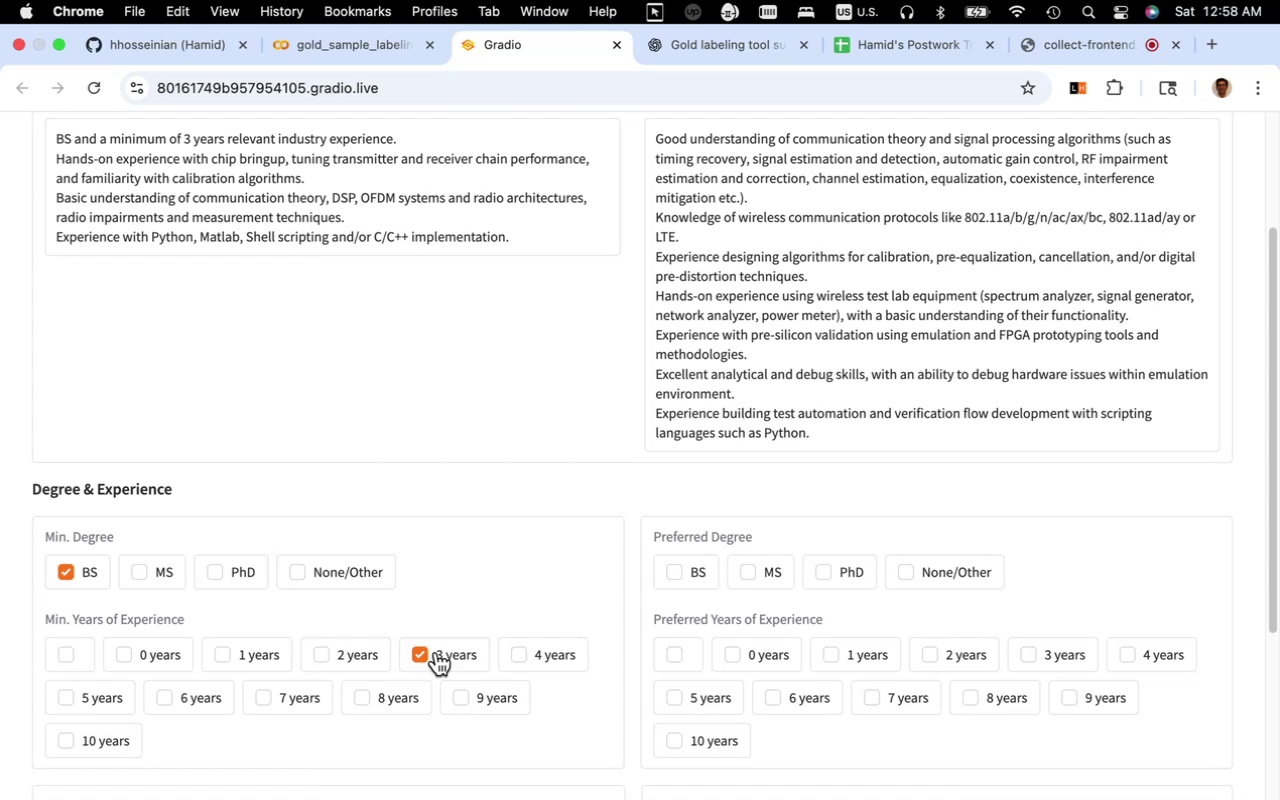 
left_click([965, 582])
 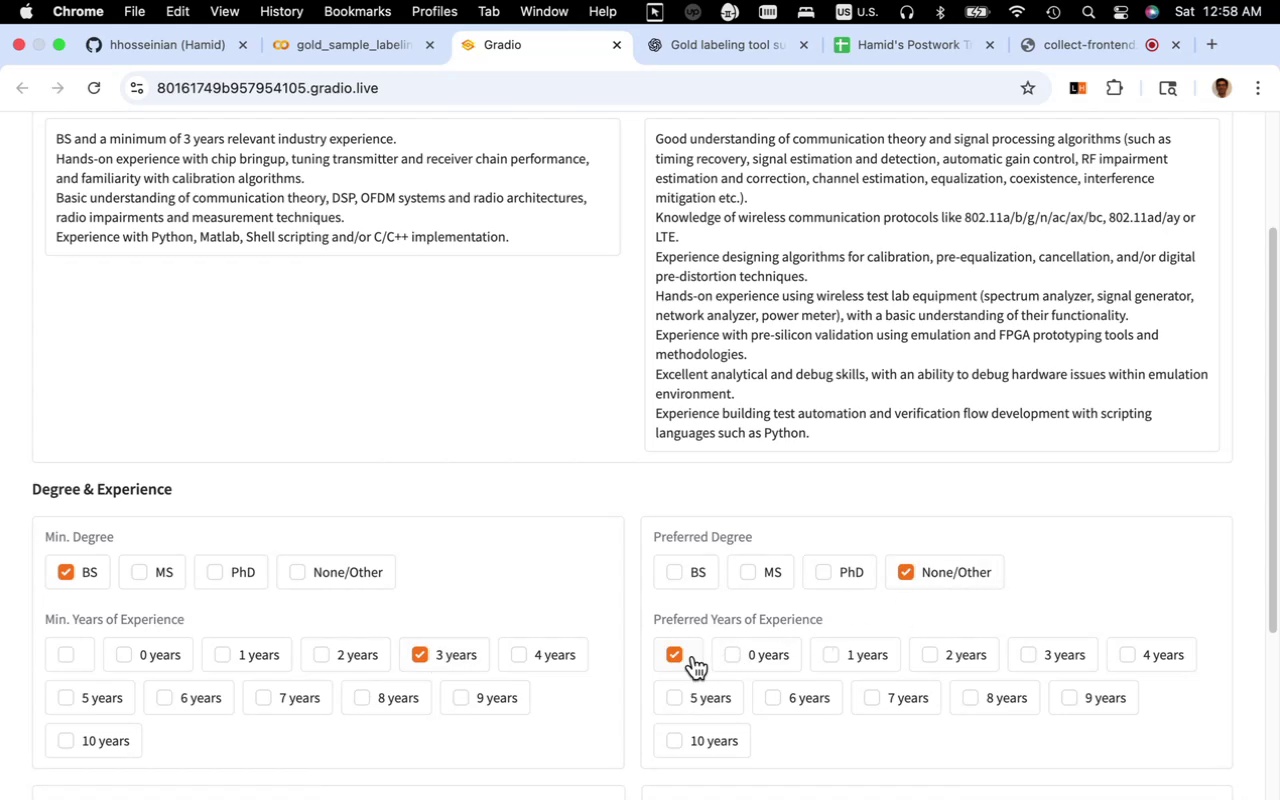 
scroll: coordinate [717, 680], scroll_direction: down, amount: 8.0
 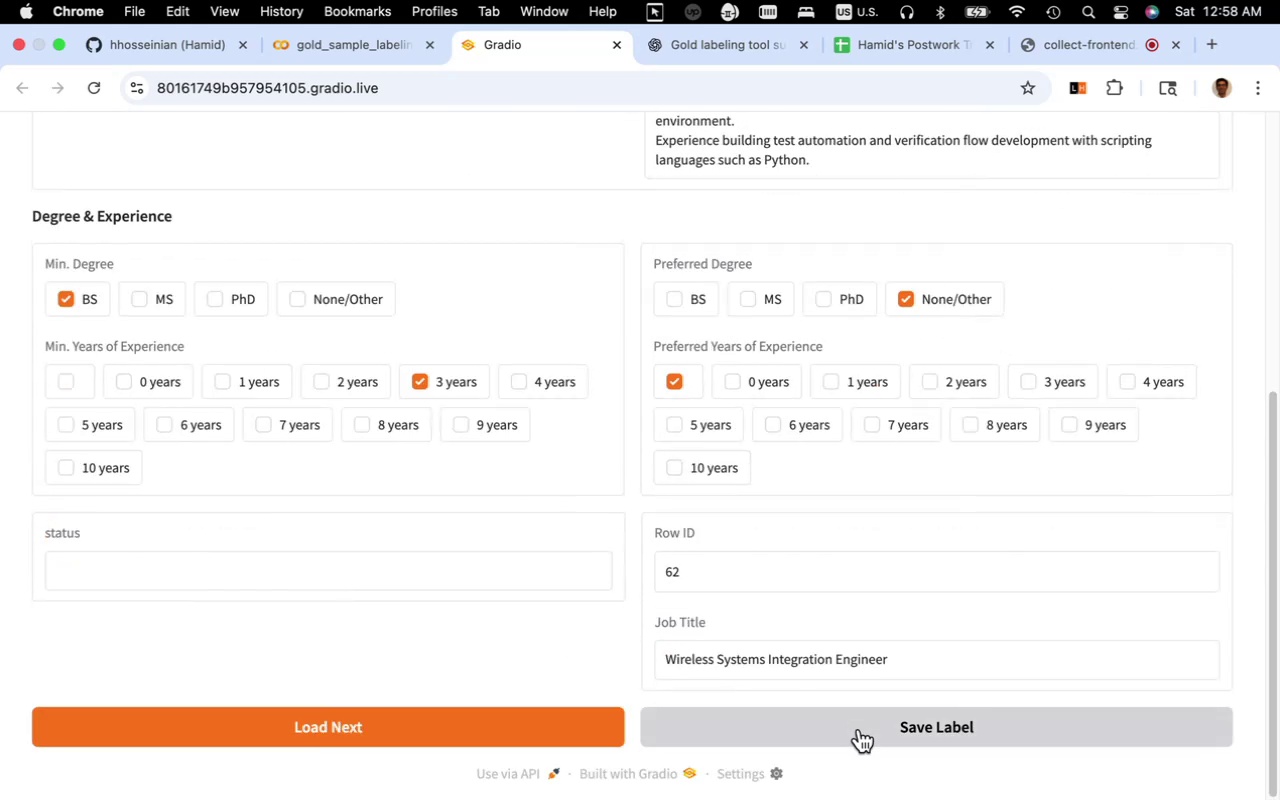 
left_click([860, 730])
 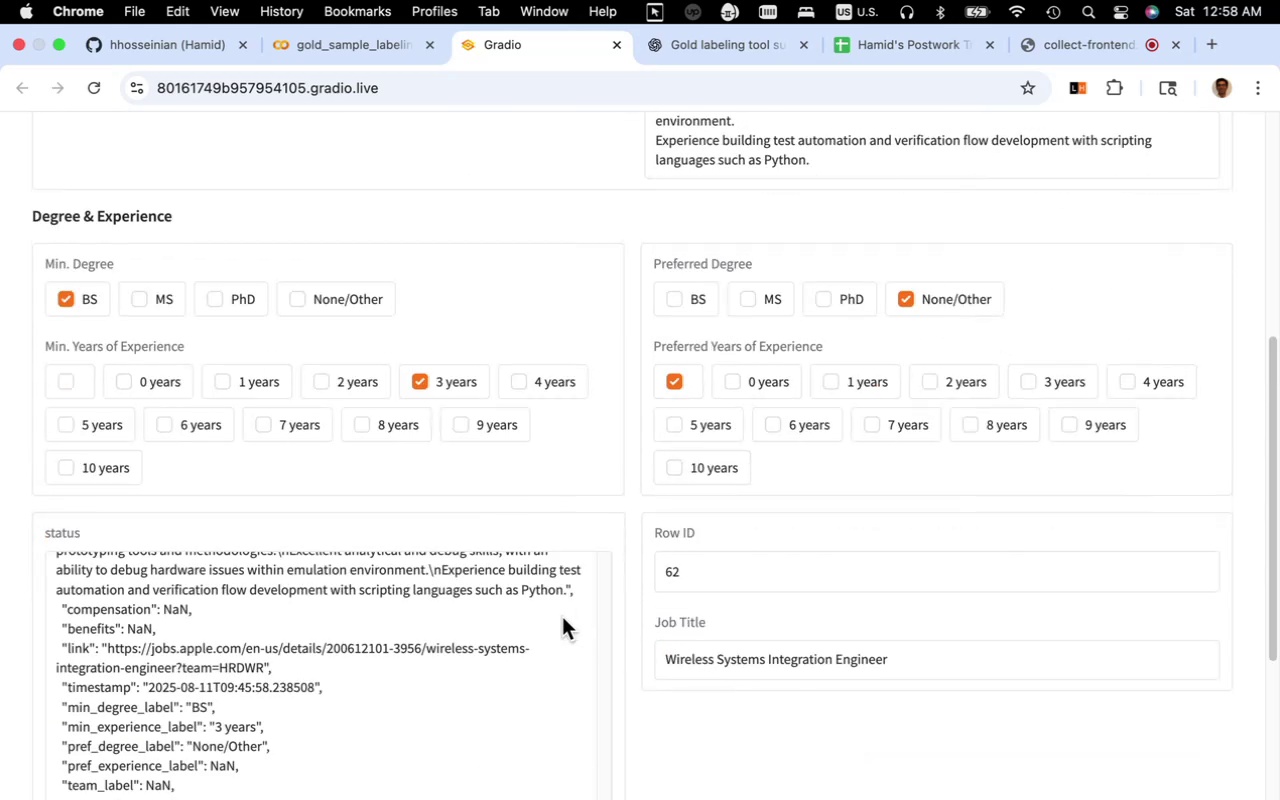 
scroll: coordinate [562, 617], scroll_direction: down, amount: 29.0
 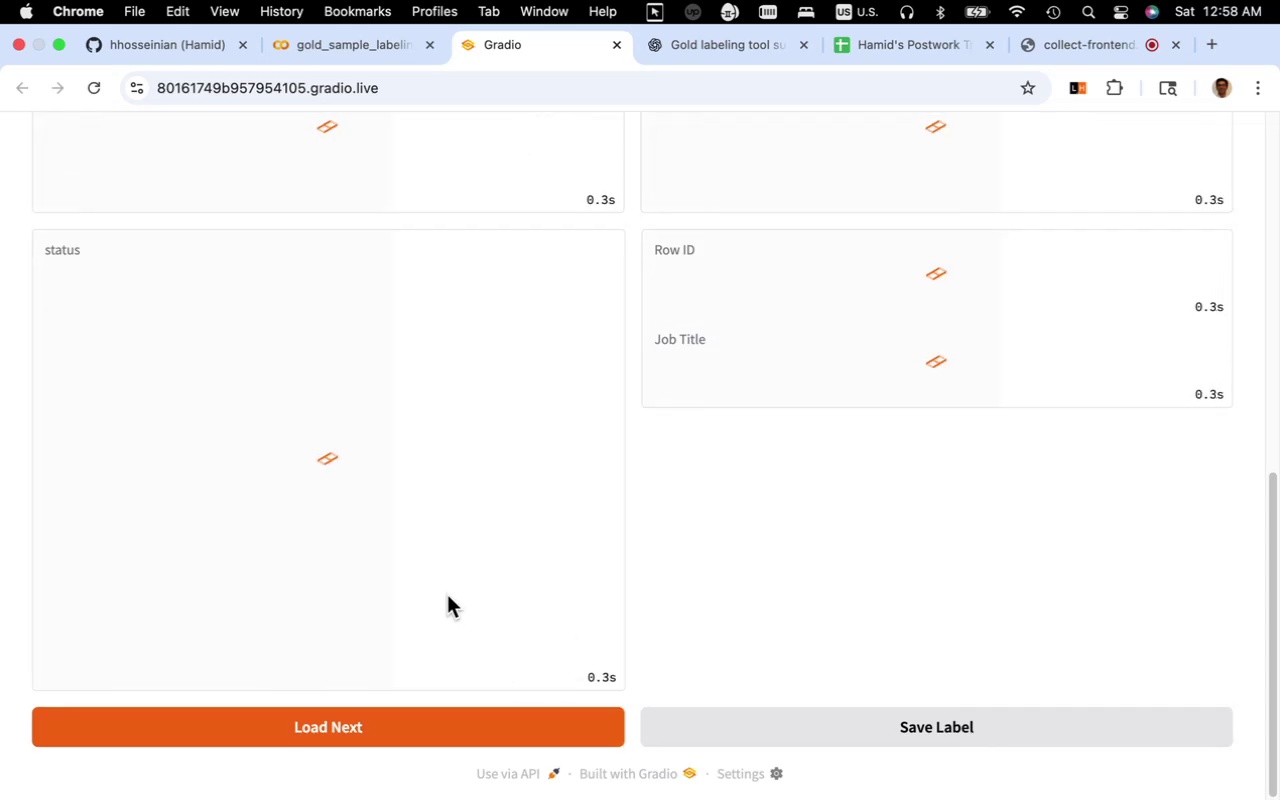 
scroll: coordinate [446, 595], scroll_direction: up, amount: 7.0
 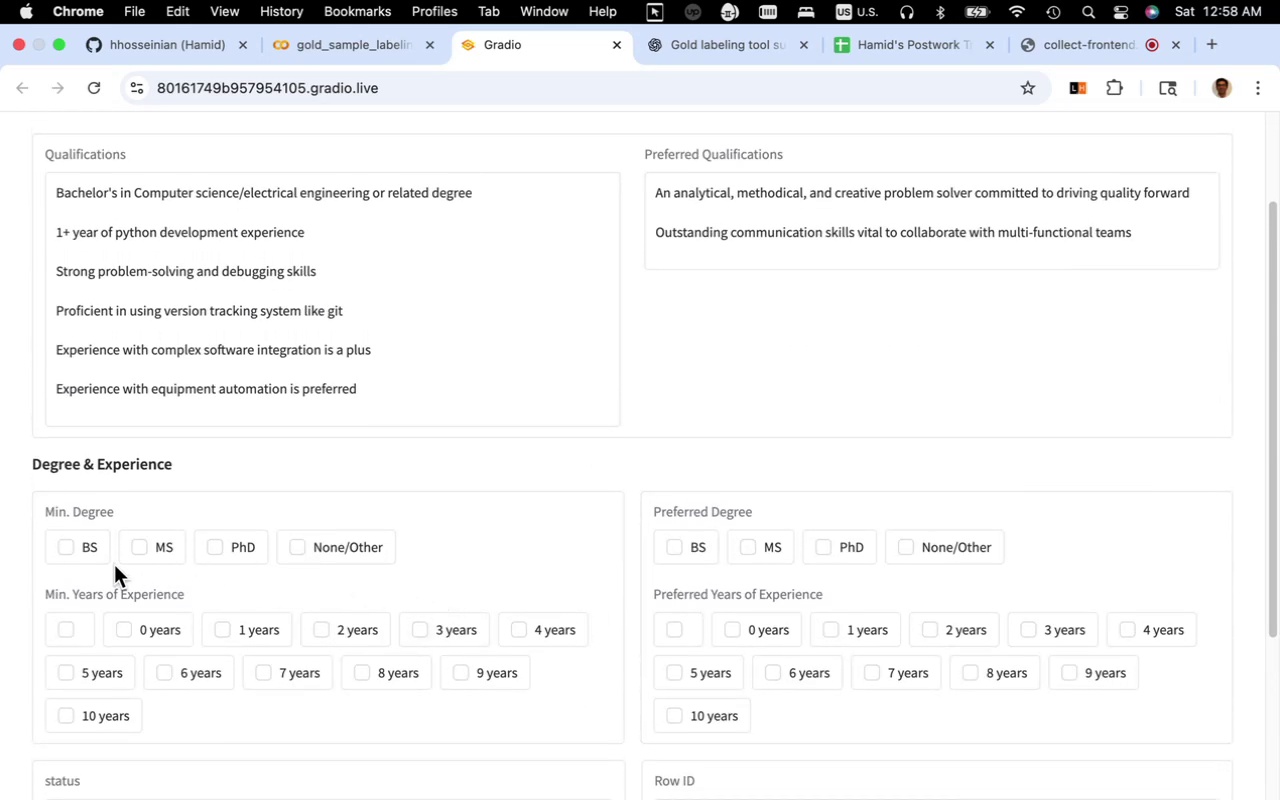 
wait(5.1)
 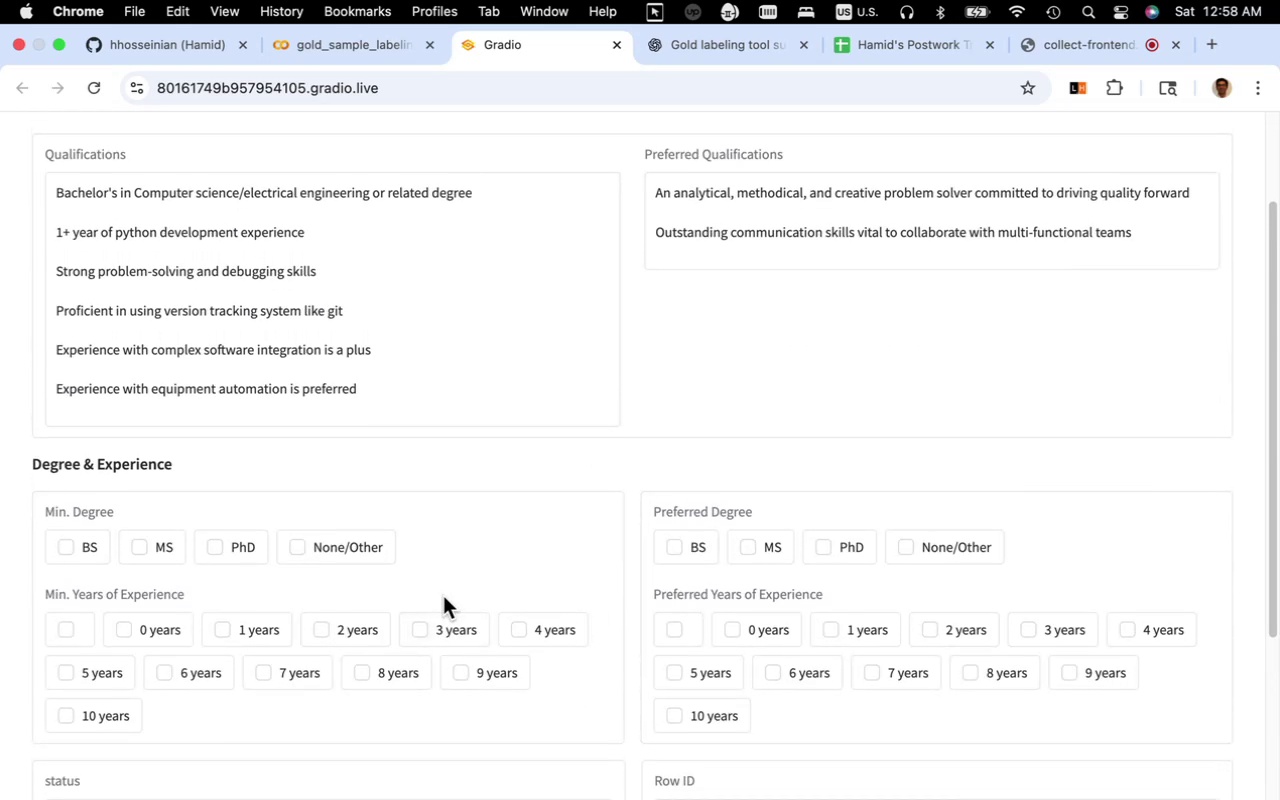 
left_click([240, 632])
 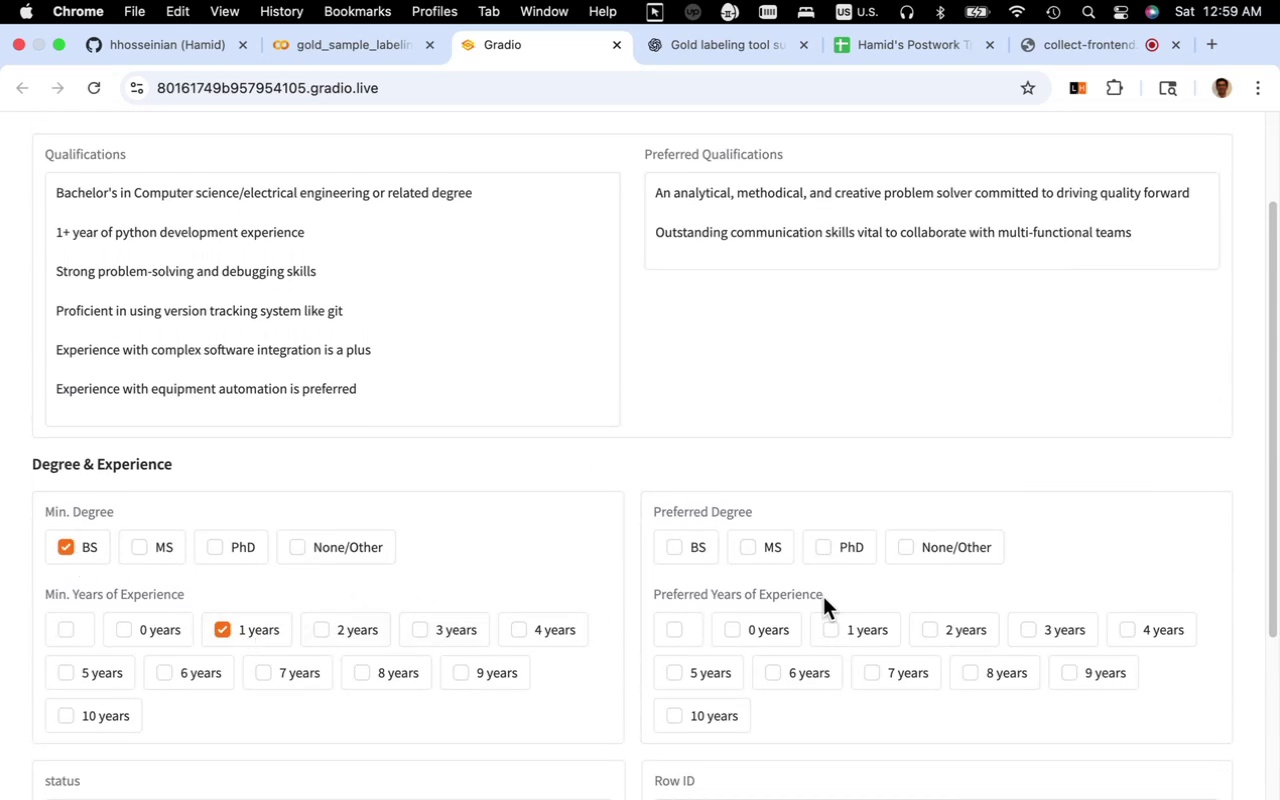 
scroll: coordinate [802, 595], scroll_direction: down, amount: 4.0
 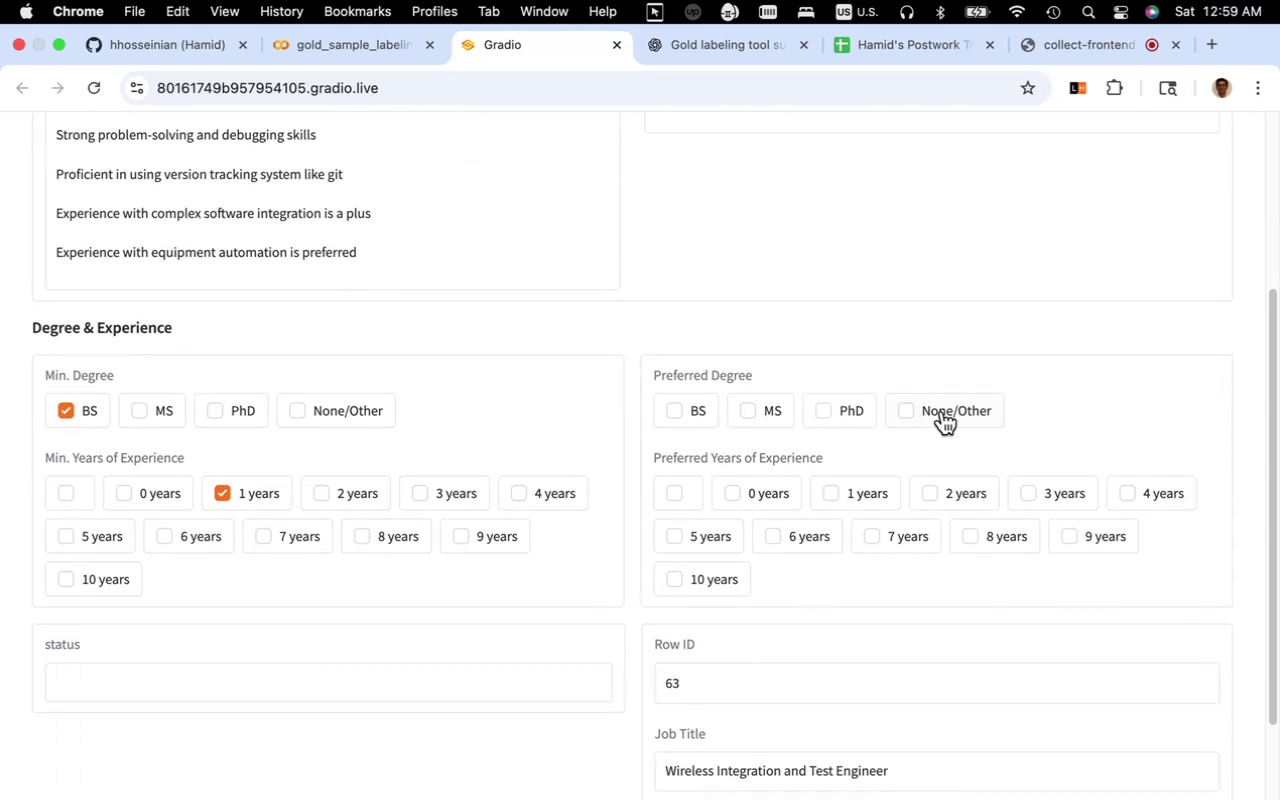 
left_click([942, 410])
 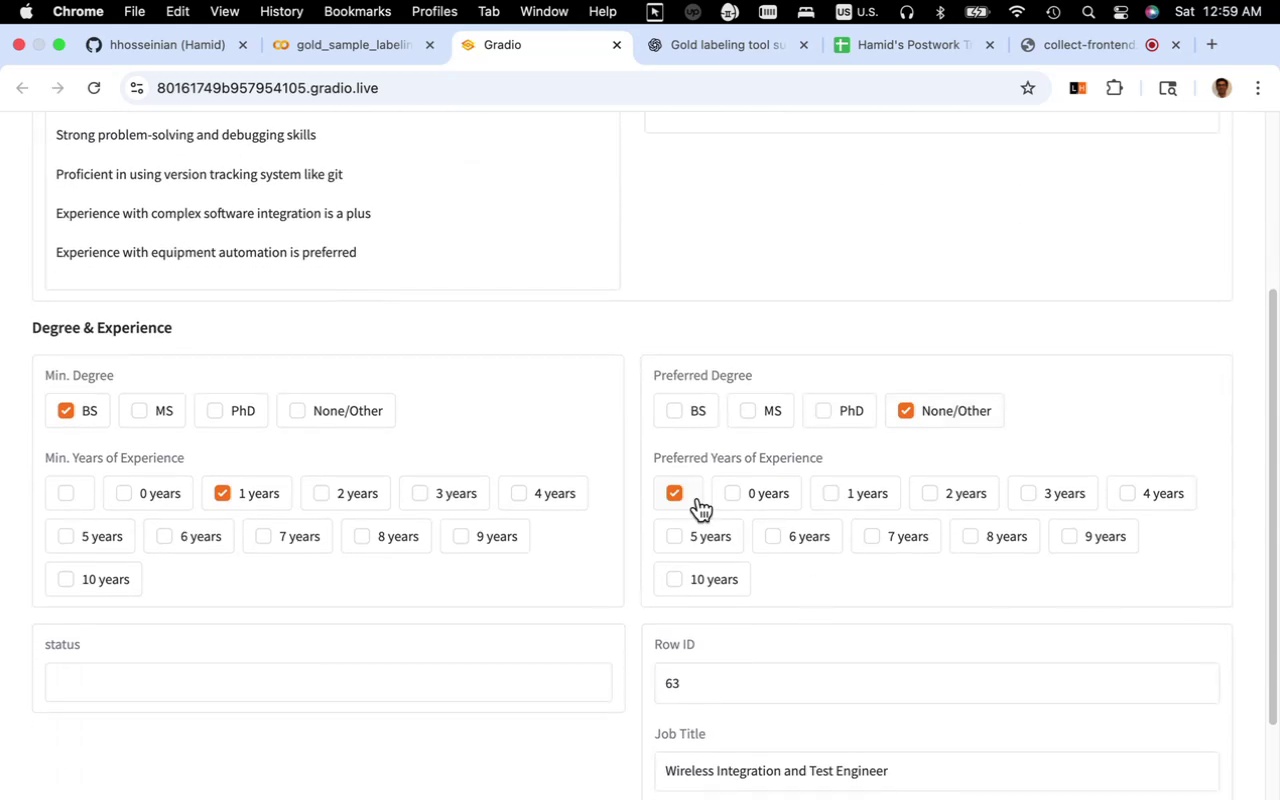 
scroll: coordinate [753, 586], scroll_direction: down, amount: 22.0
 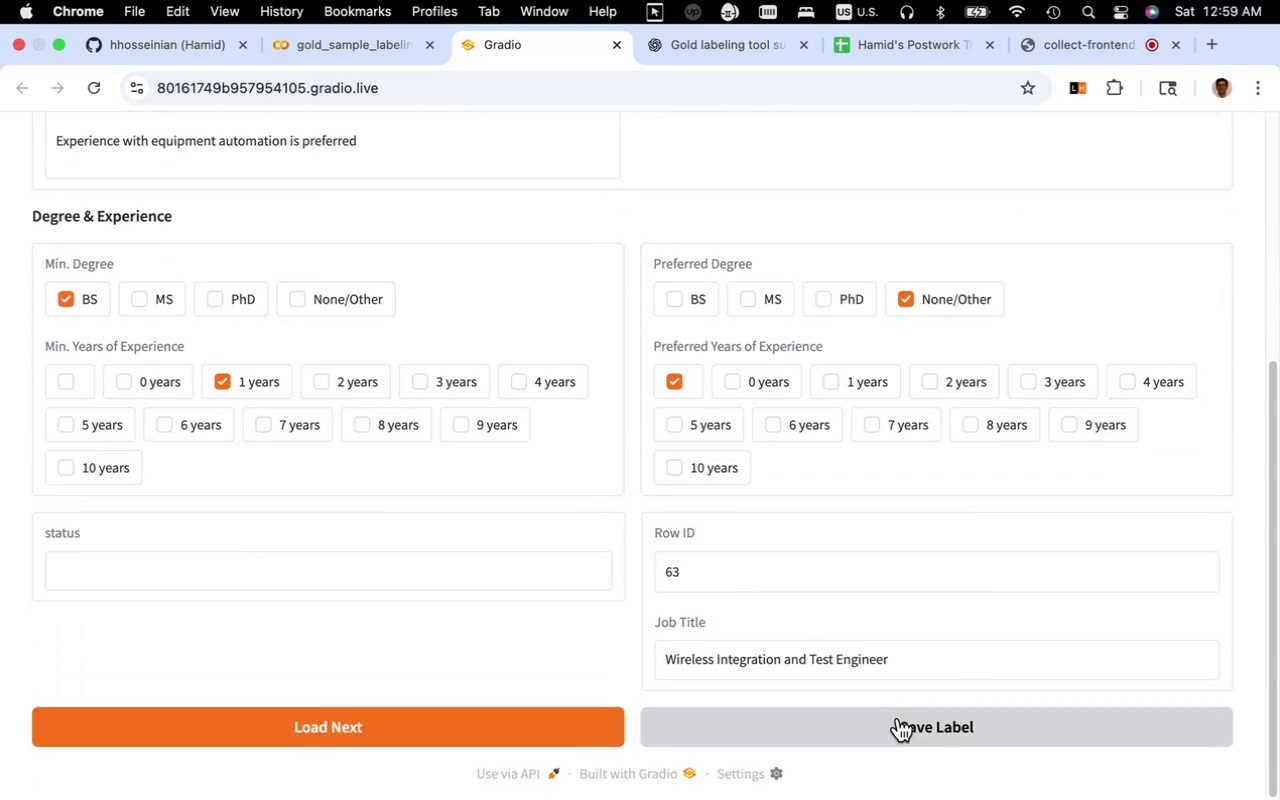 
left_click([899, 720])
 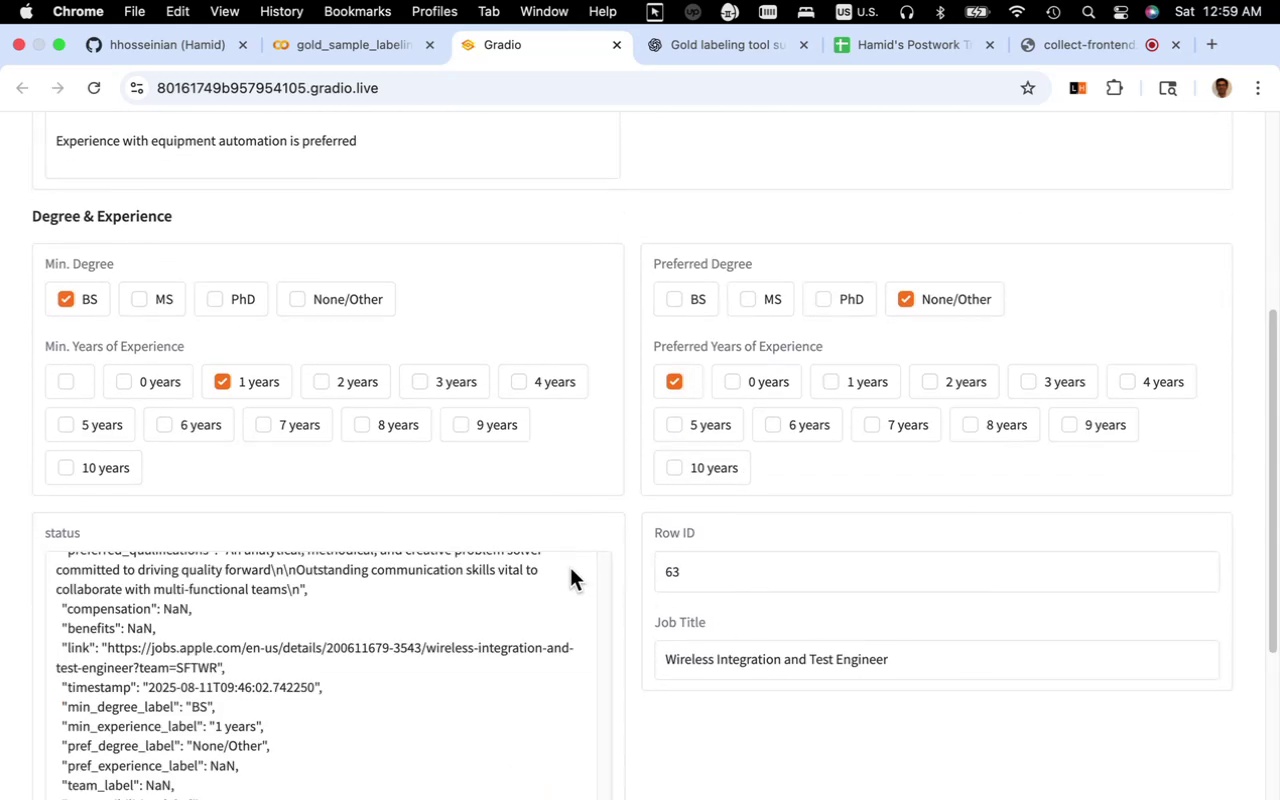 
scroll: coordinate [639, 637], scroll_direction: down, amount: 33.0
 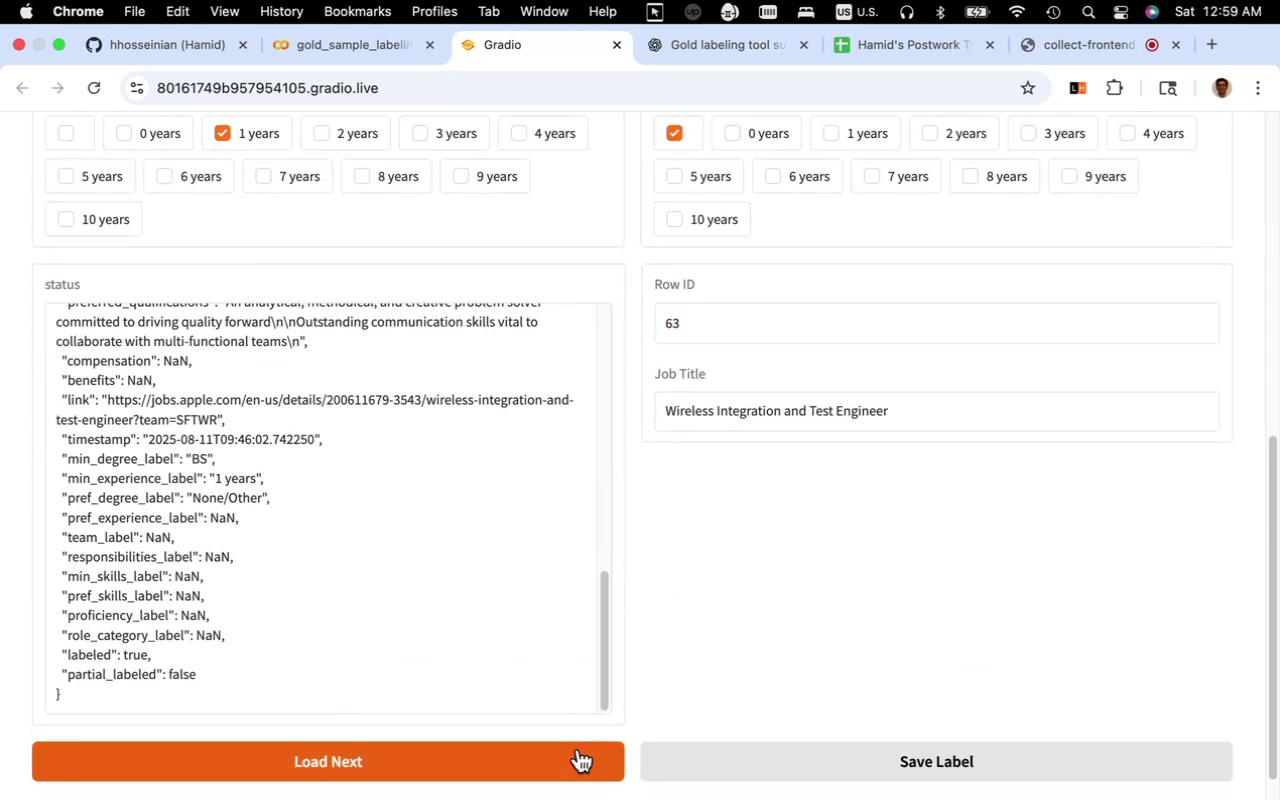 
left_click([578, 750])
 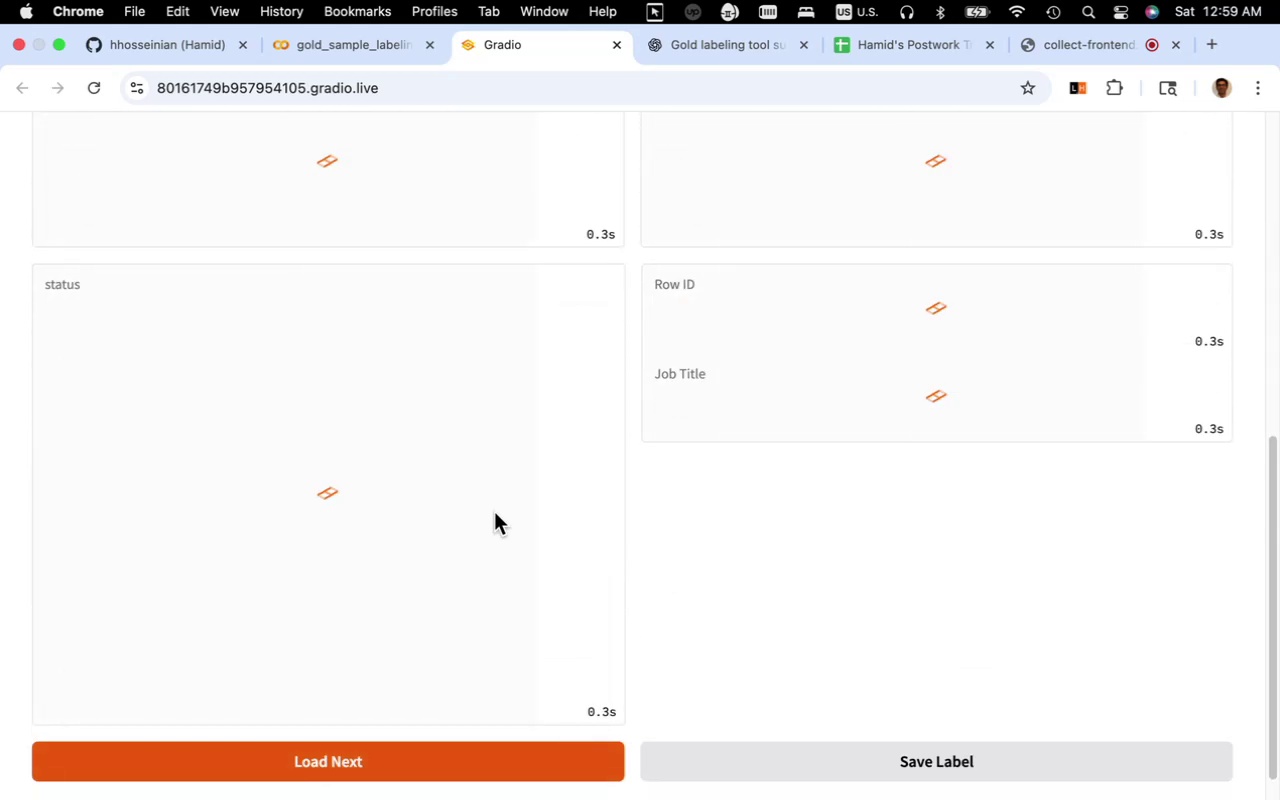 
scroll: coordinate [493, 510], scroll_direction: up, amount: 9.0
 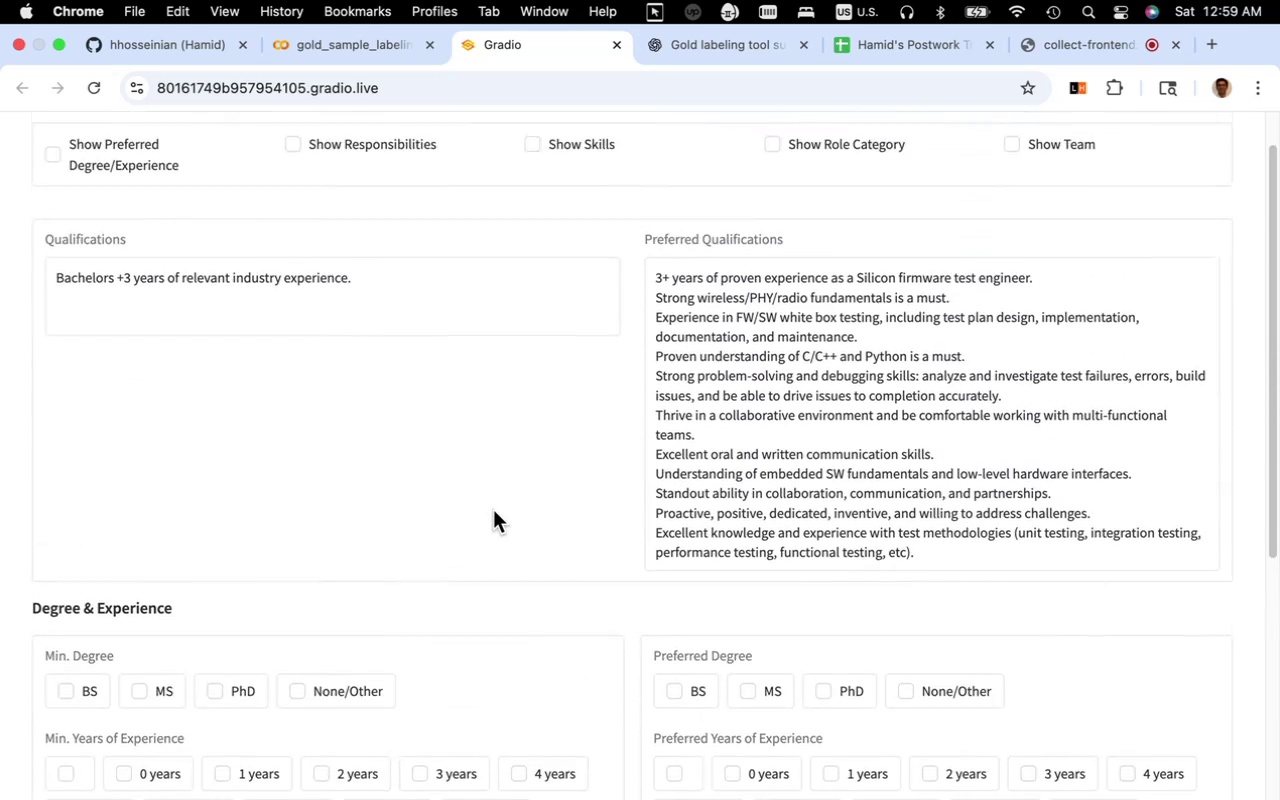 
scroll: coordinate [493, 510], scroll_direction: down, amount: 5.0
 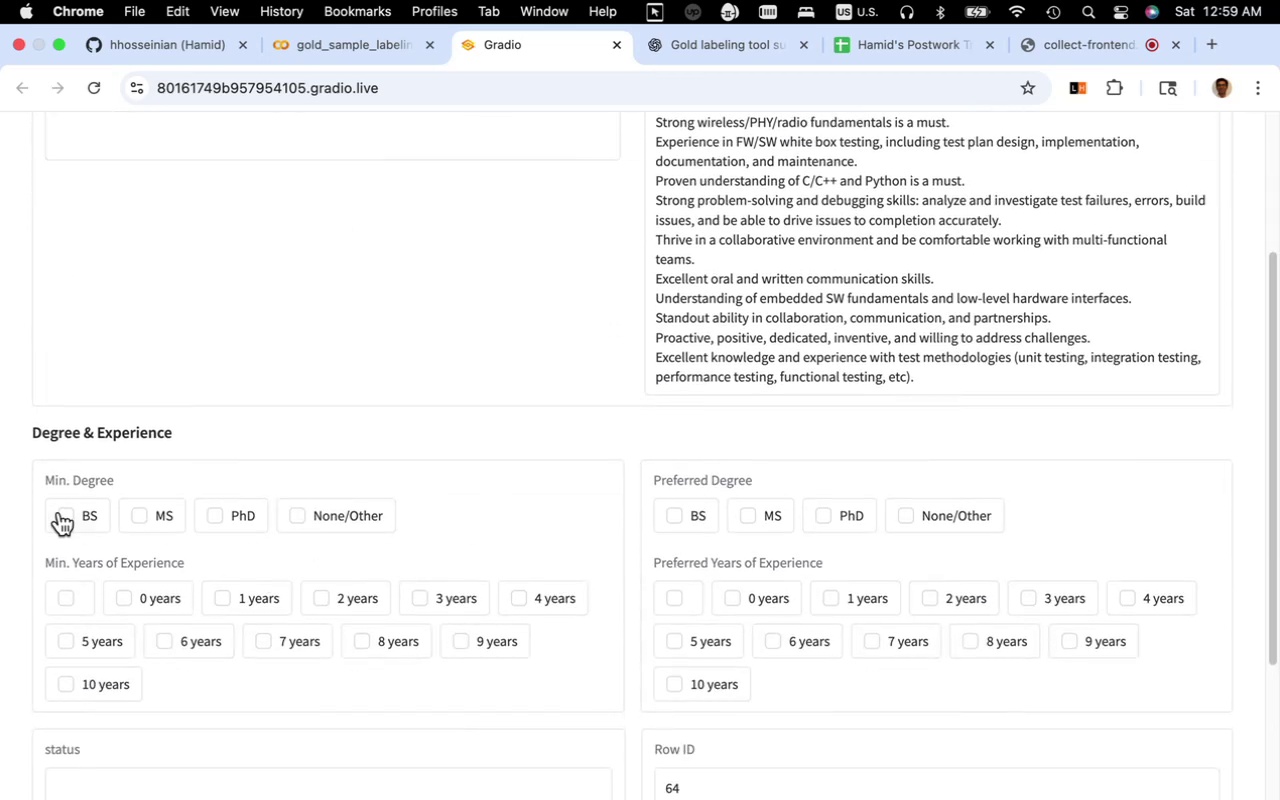 
left_click([59, 511])
 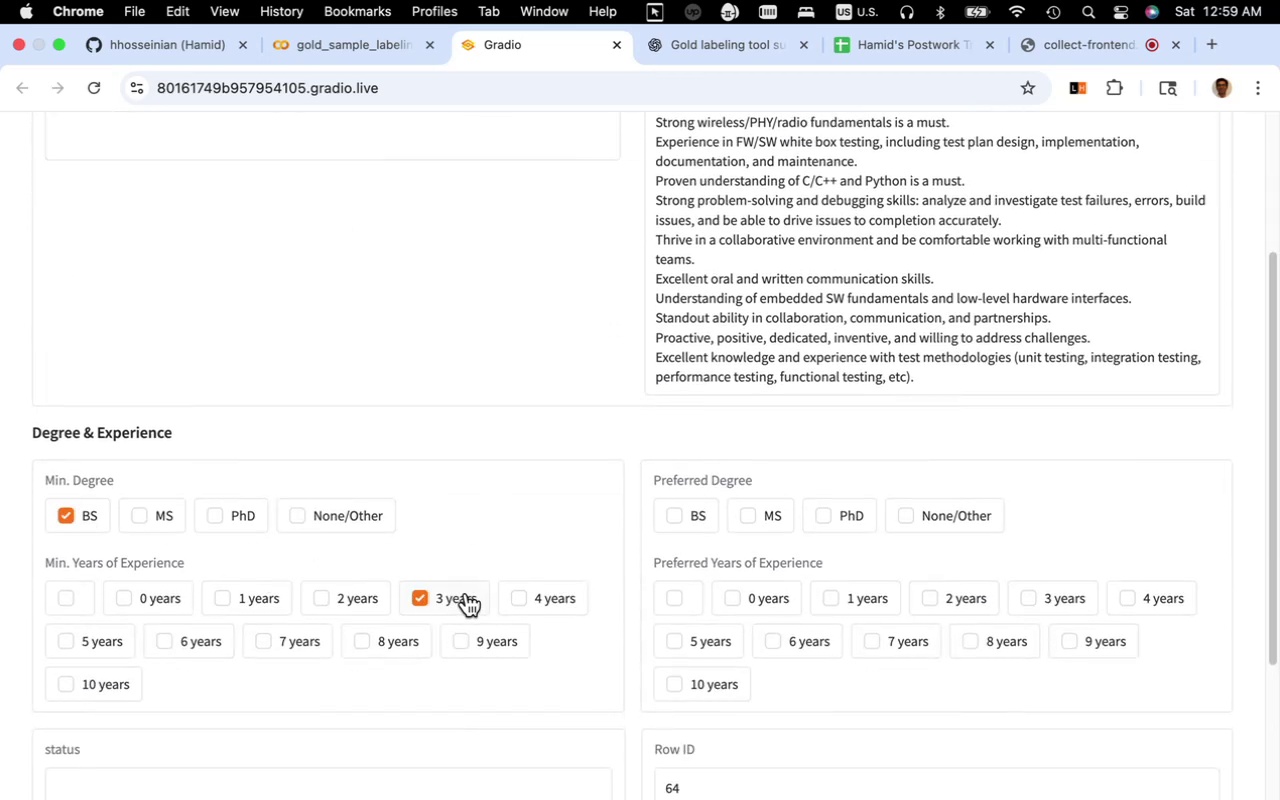 
scroll: coordinate [877, 540], scroll_direction: up, amount: 4.0
 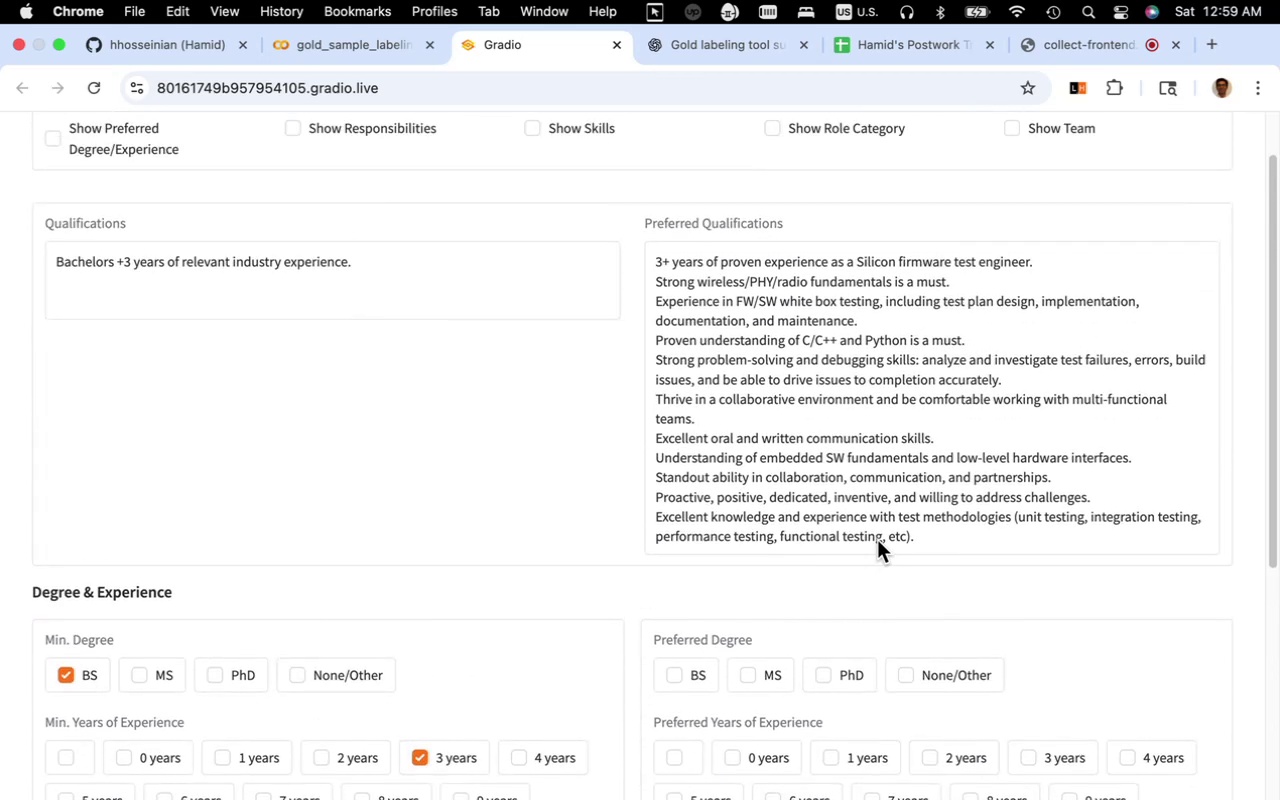 
scroll: coordinate [933, 531], scroll_direction: down, amount: 30.0
 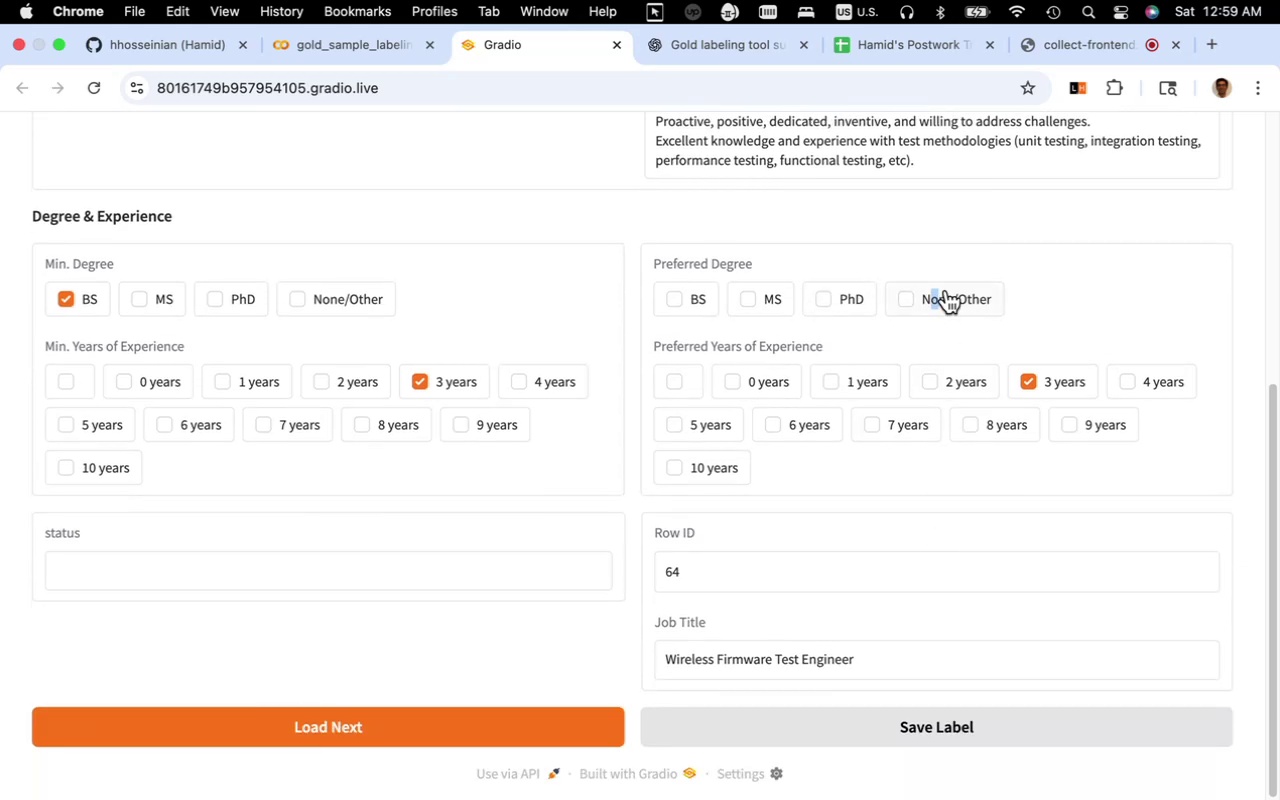 
left_click([946, 289])
 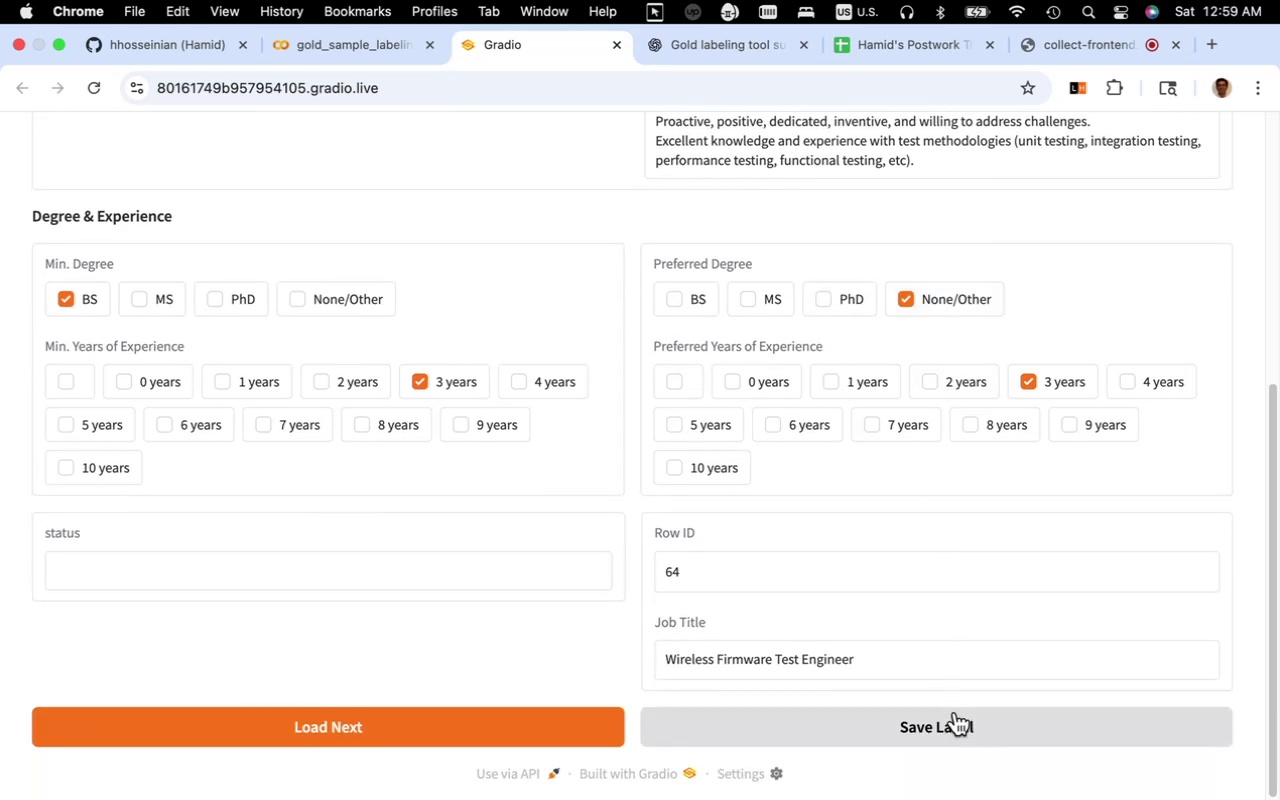 
left_click([955, 715])
 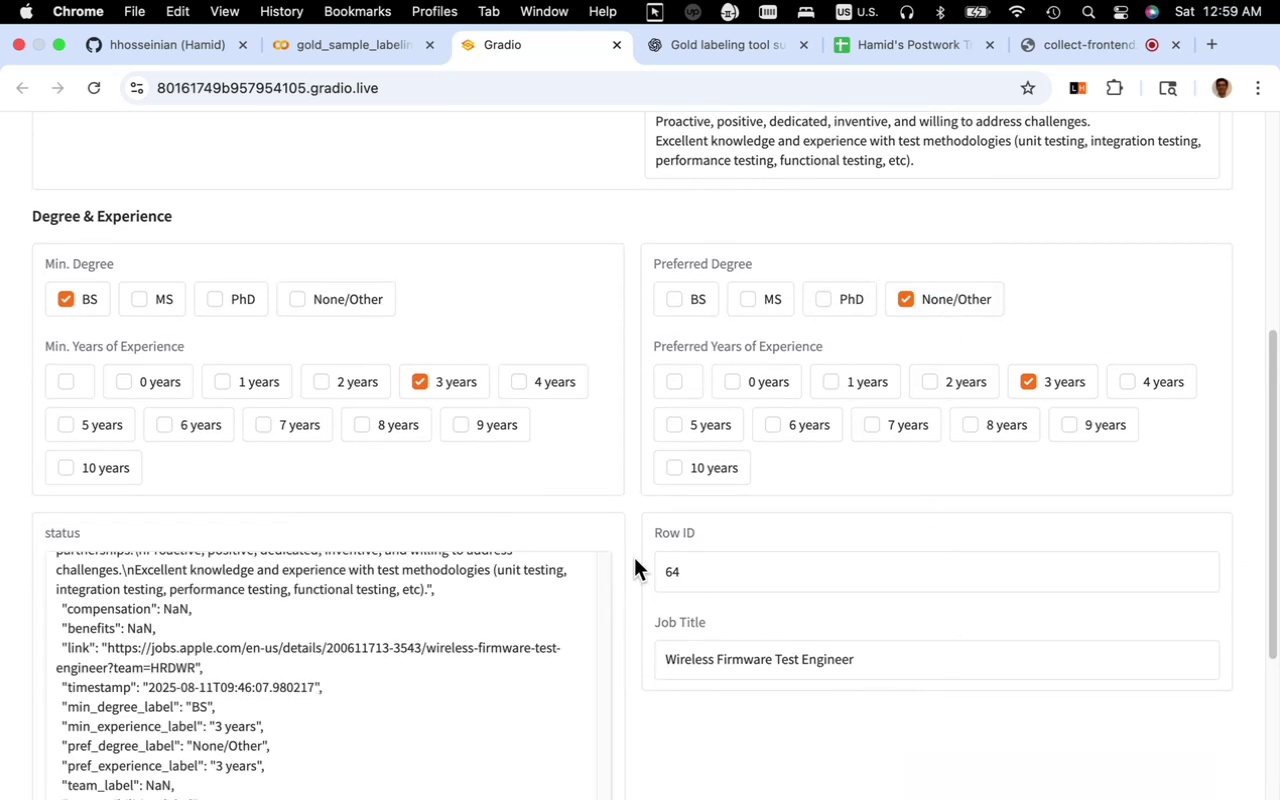 
scroll: coordinate [591, 621], scroll_direction: down, amount: 45.0
 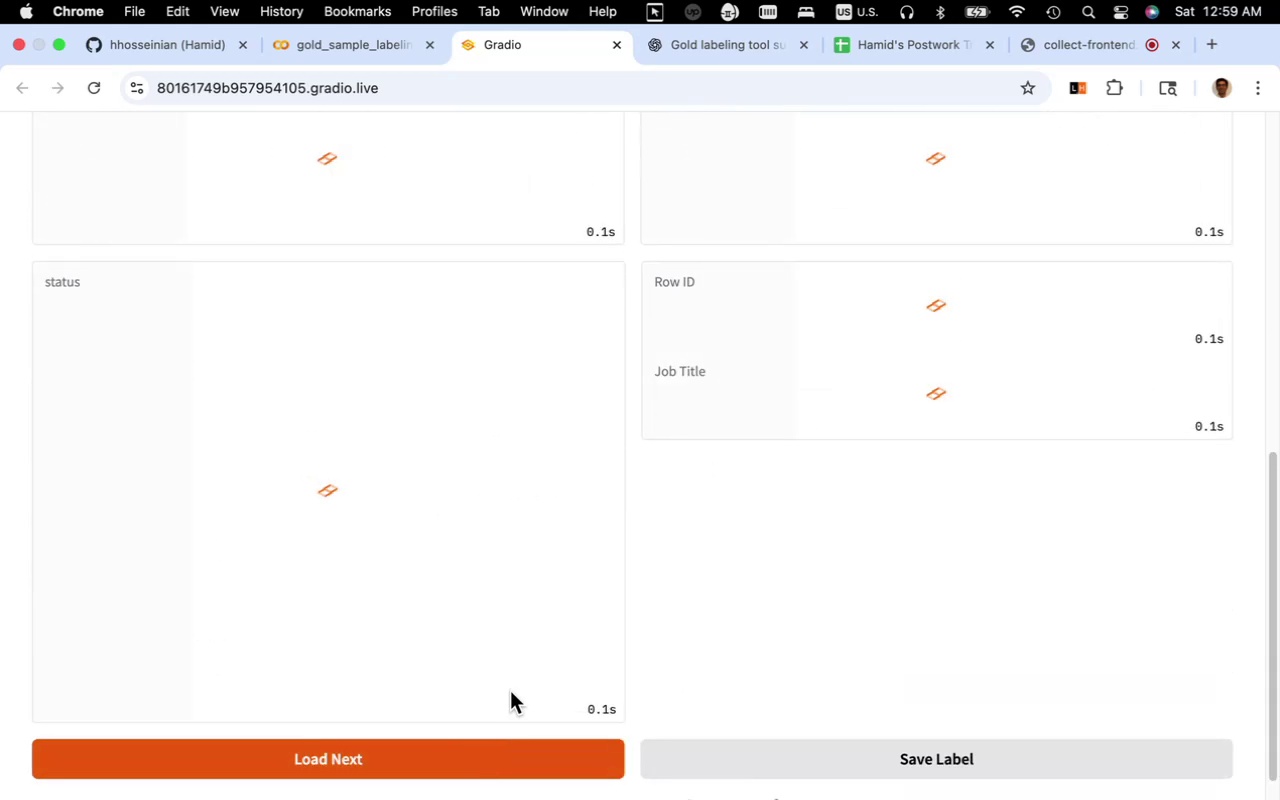 
scroll: coordinate [492, 545], scroll_direction: up, amount: 10.0
 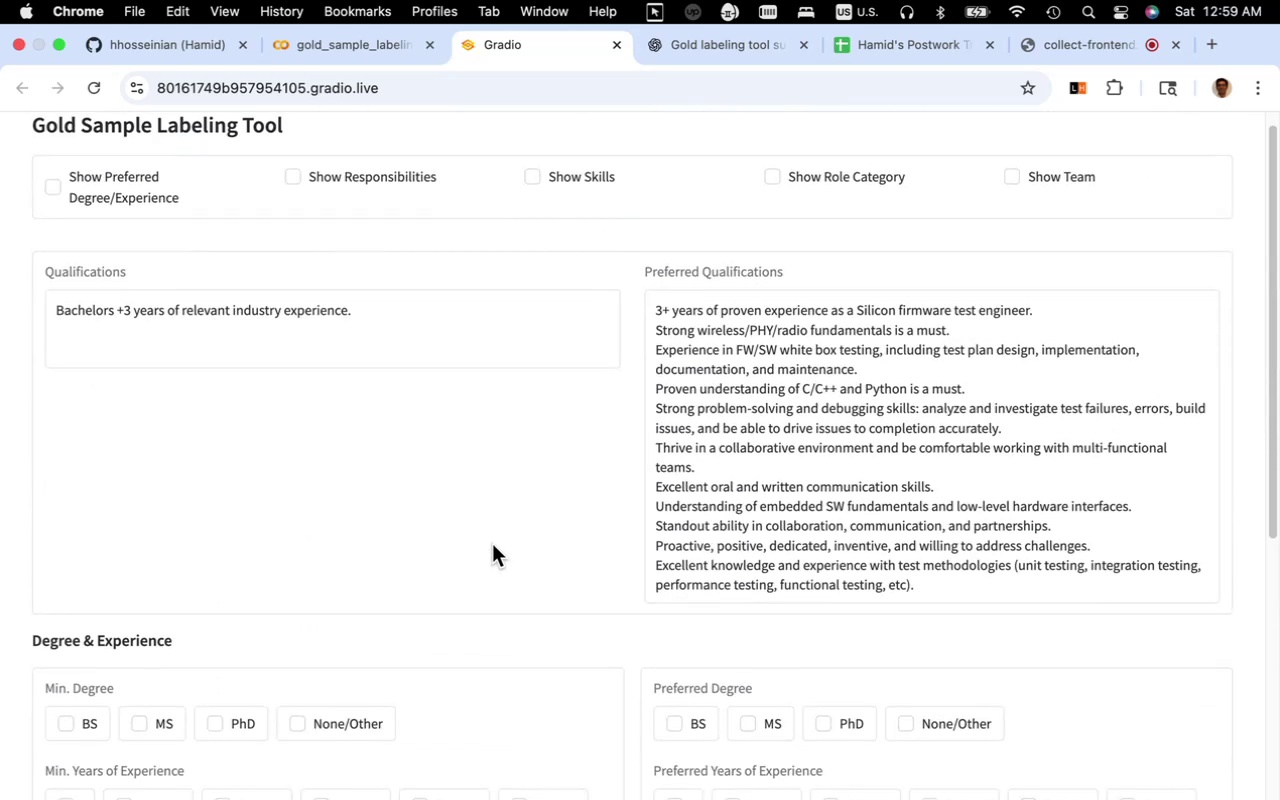 
scroll: coordinate [492, 544], scroll_direction: down, amount: 4.0
 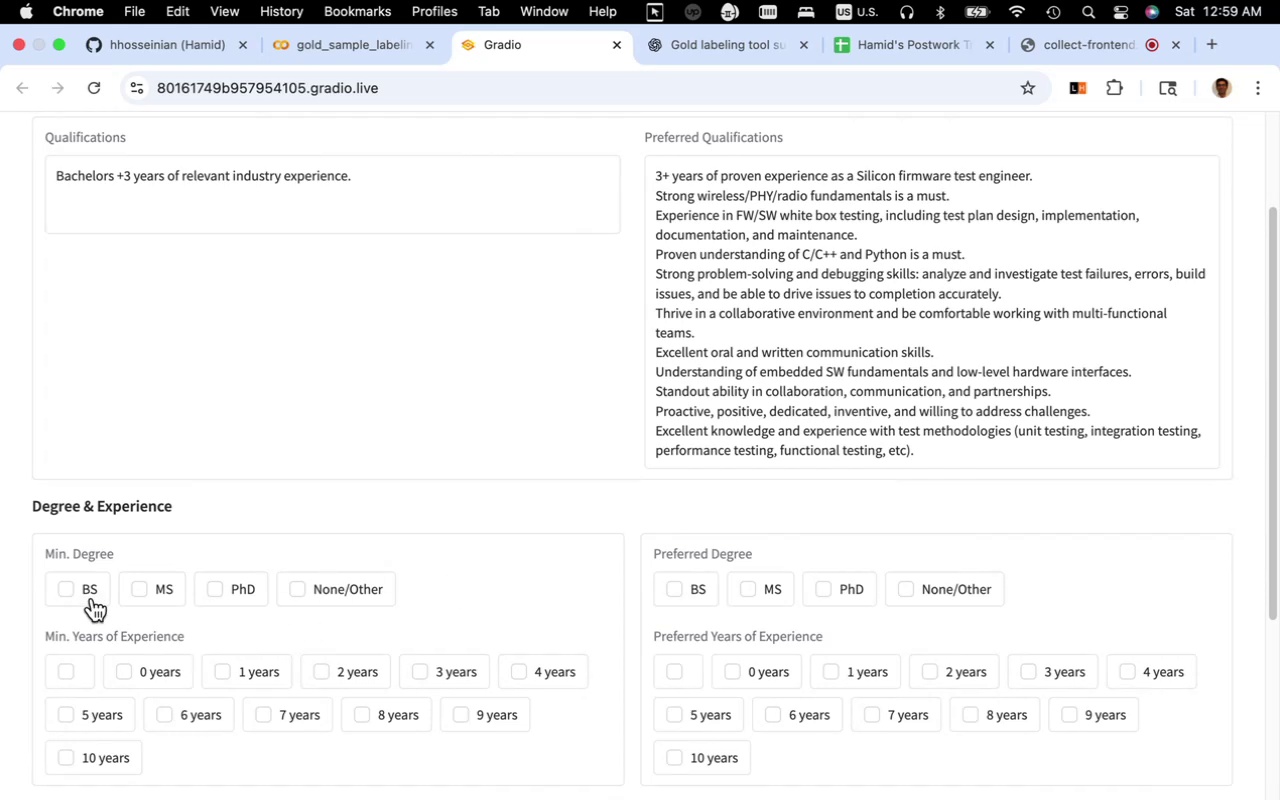 
left_click([90, 595])
 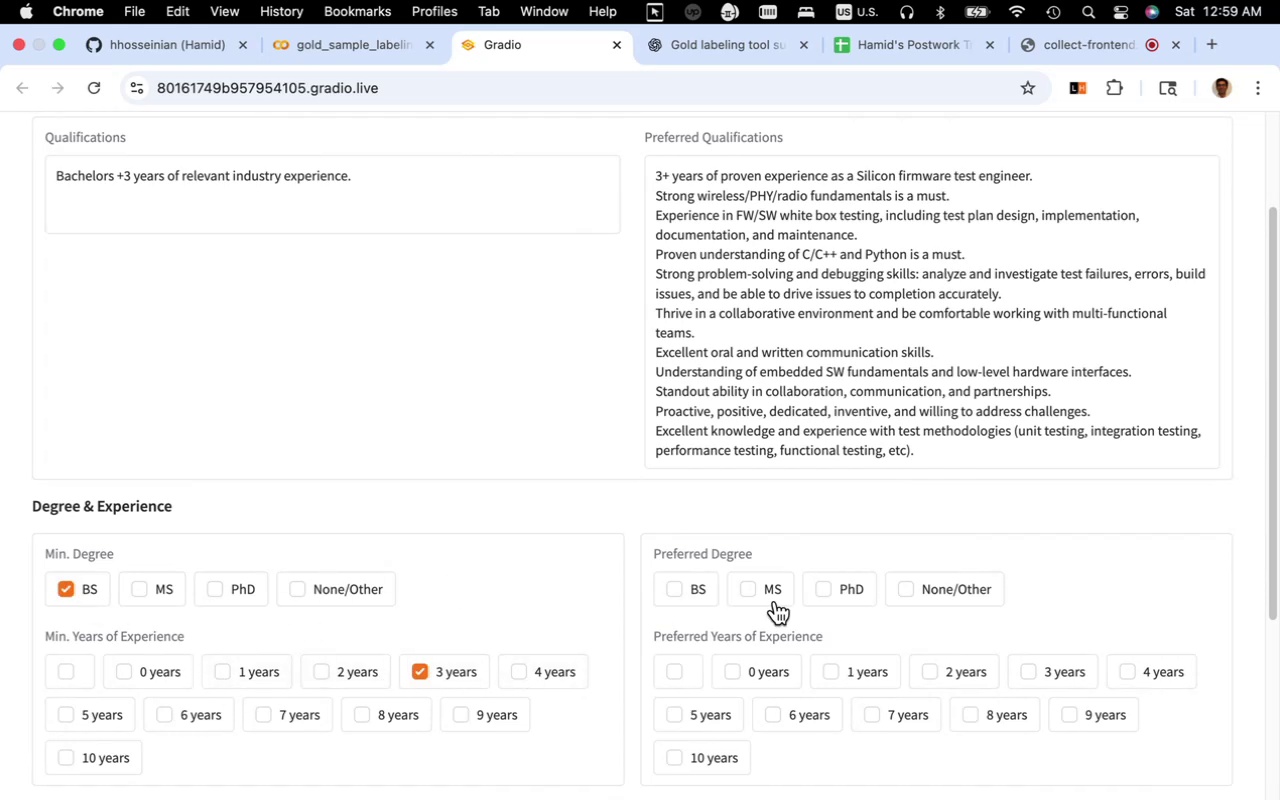 
left_click([1041, 671])
 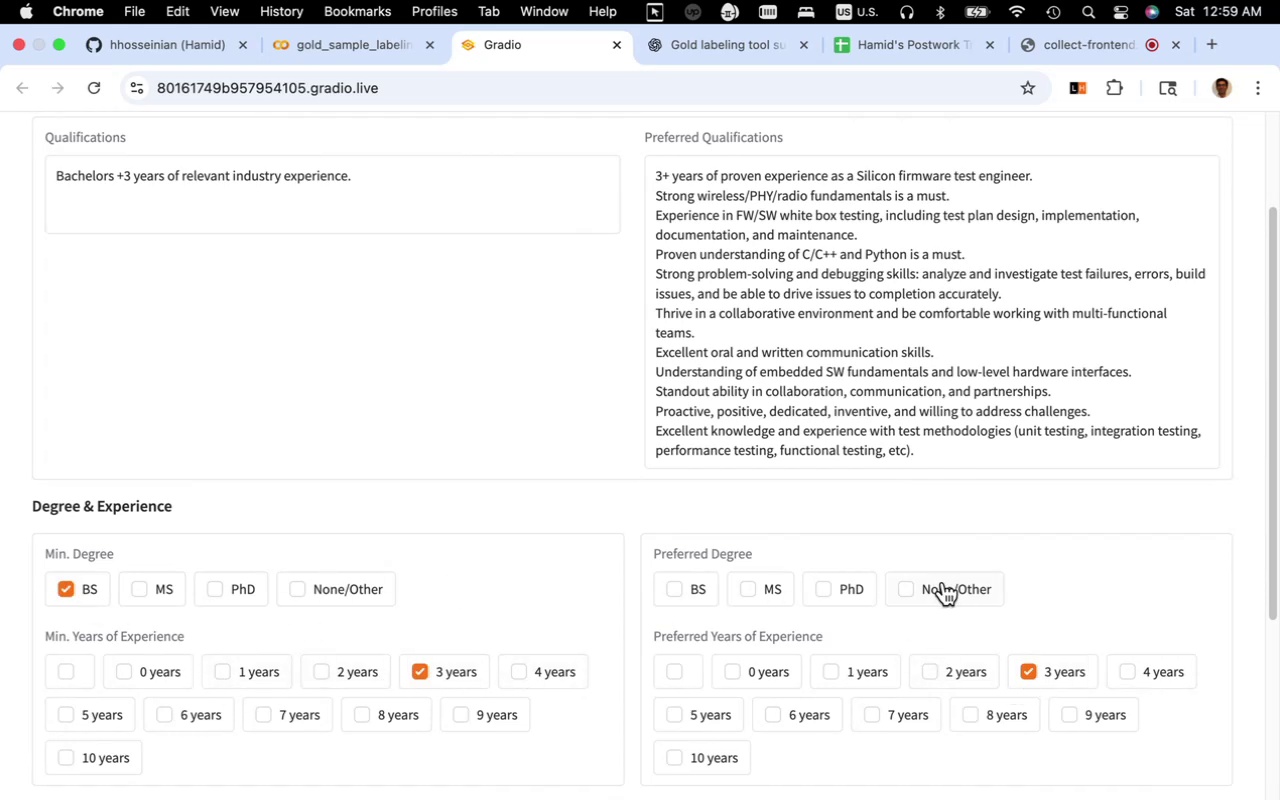 
left_click([943, 584])
 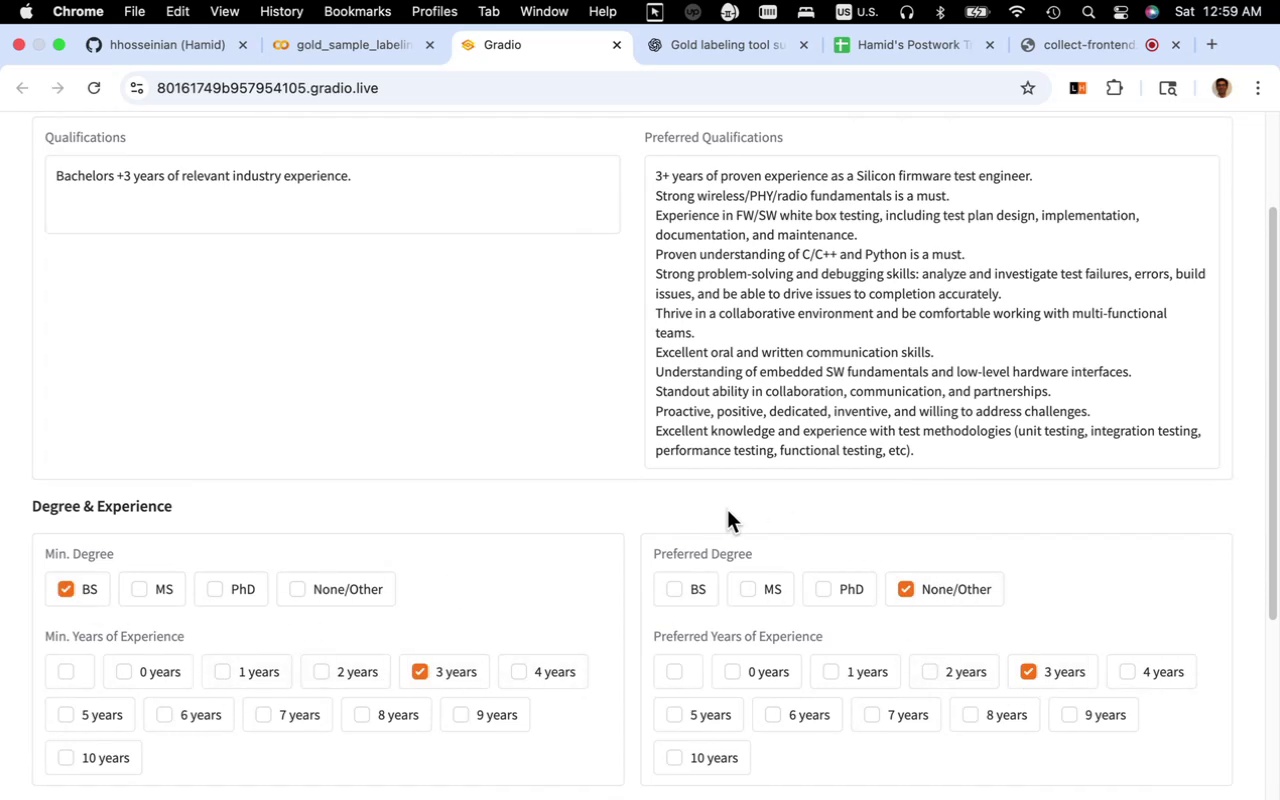 
scroll: coordinate [786, 541], scroll_direction: down, amount: 11.0
 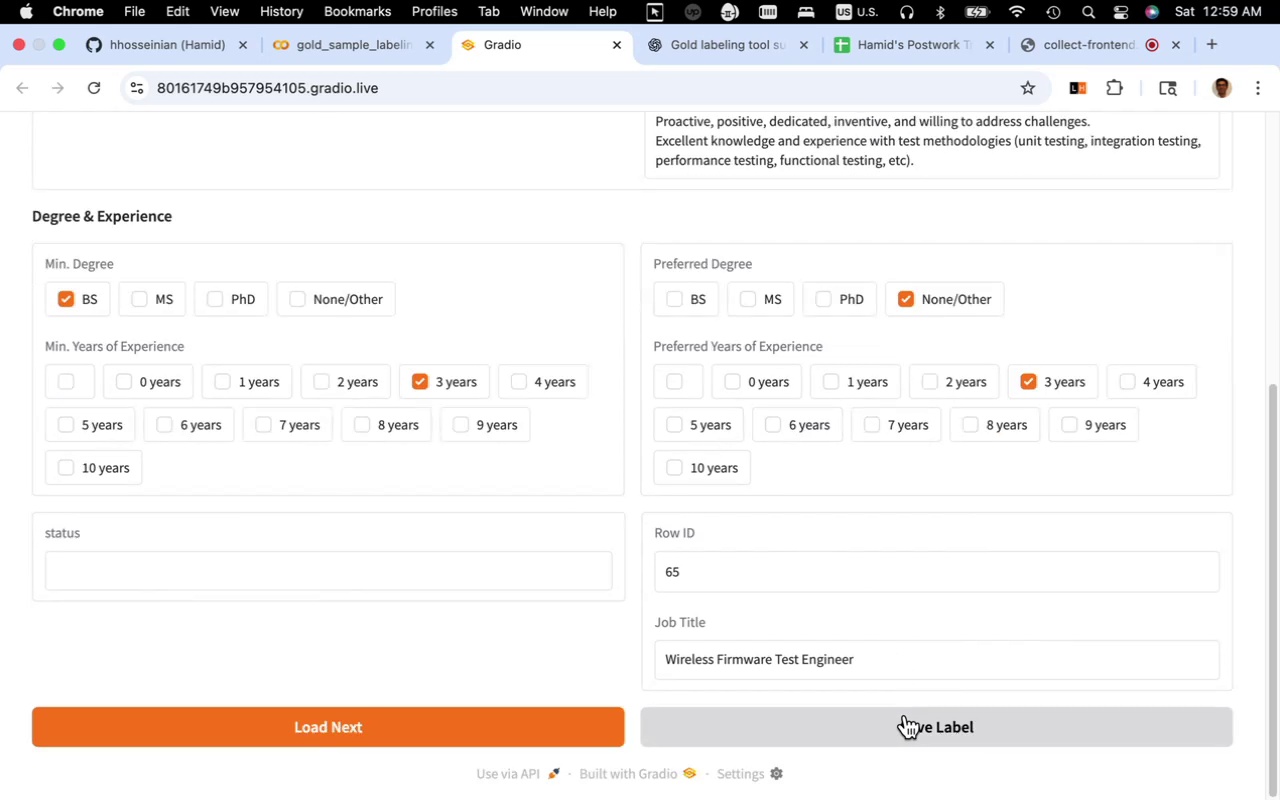 
left_click([906, 718])
 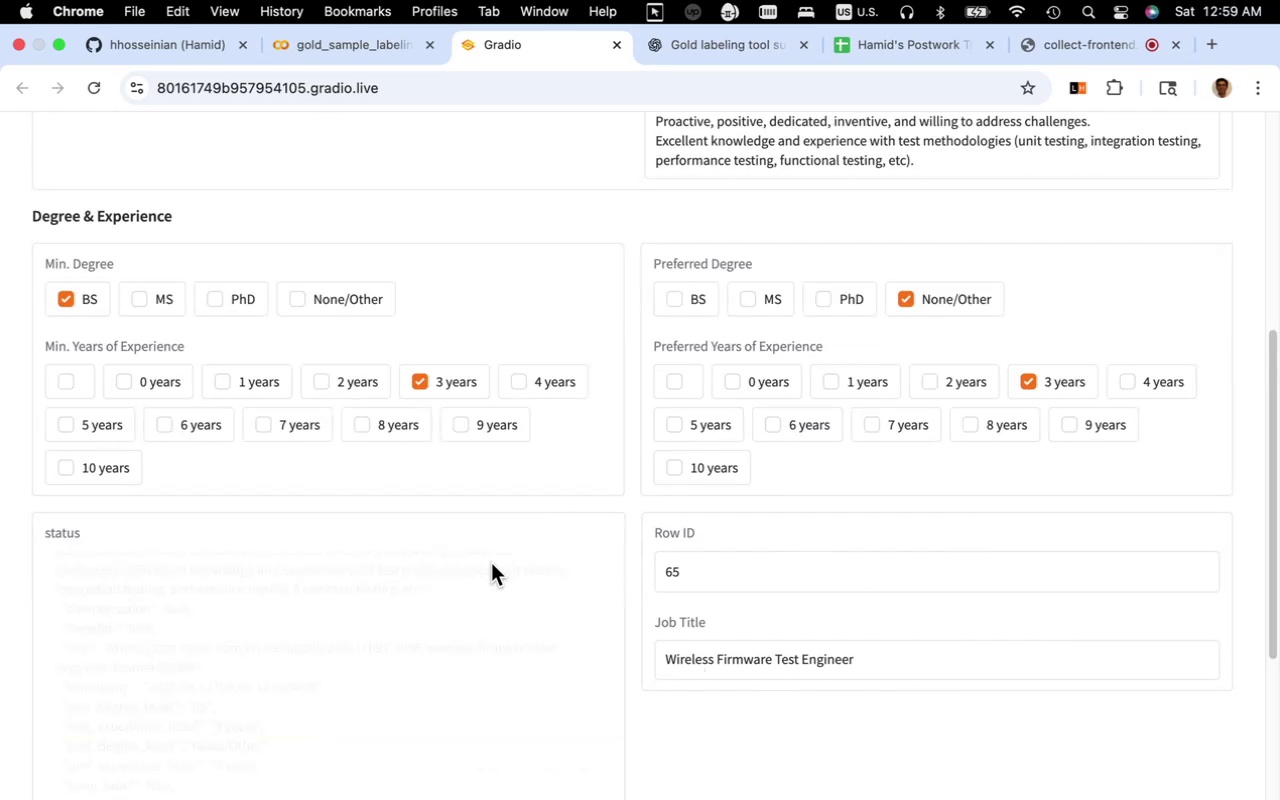 
scroll: coordinate [545, 616], scroll_direction: down, amount: 28.0
 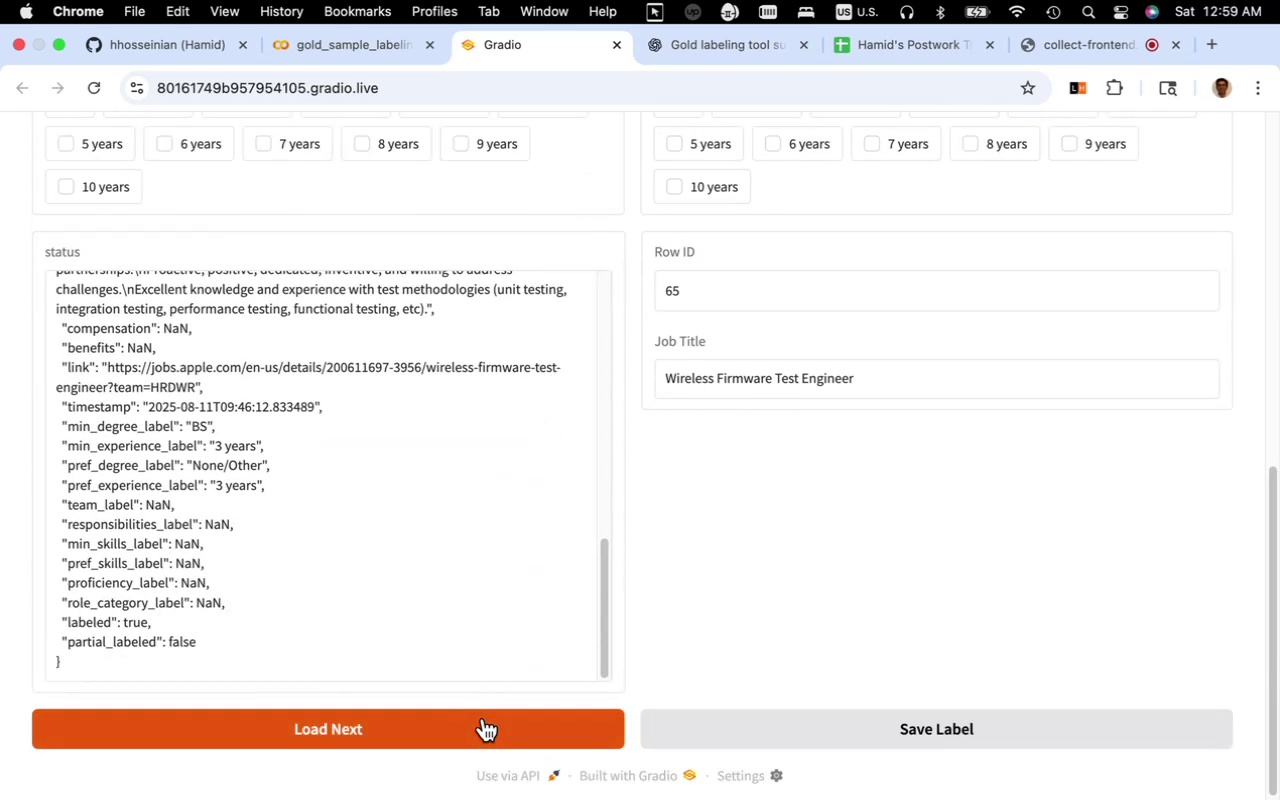 
left_click([486, 724])
 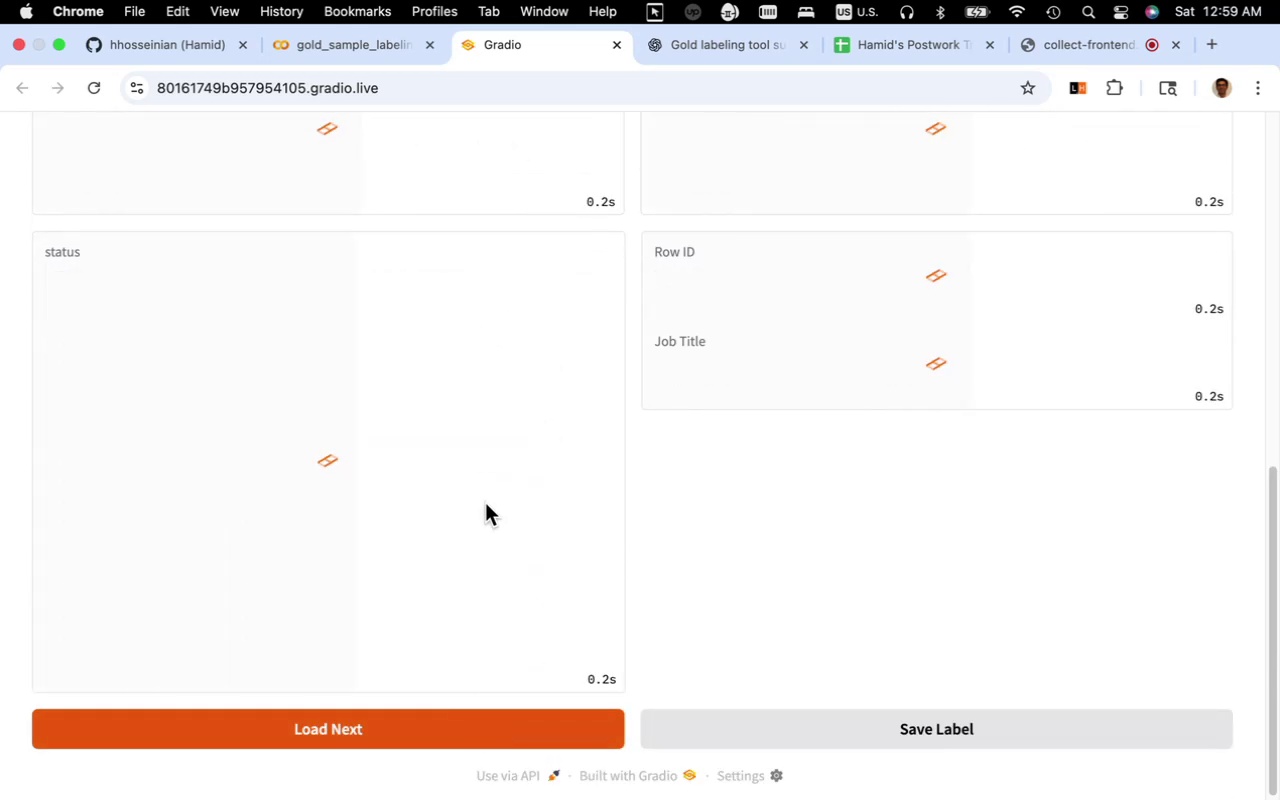 
scroll: coordinate [485, 490], scroll_direction: up, amount: 9.0
 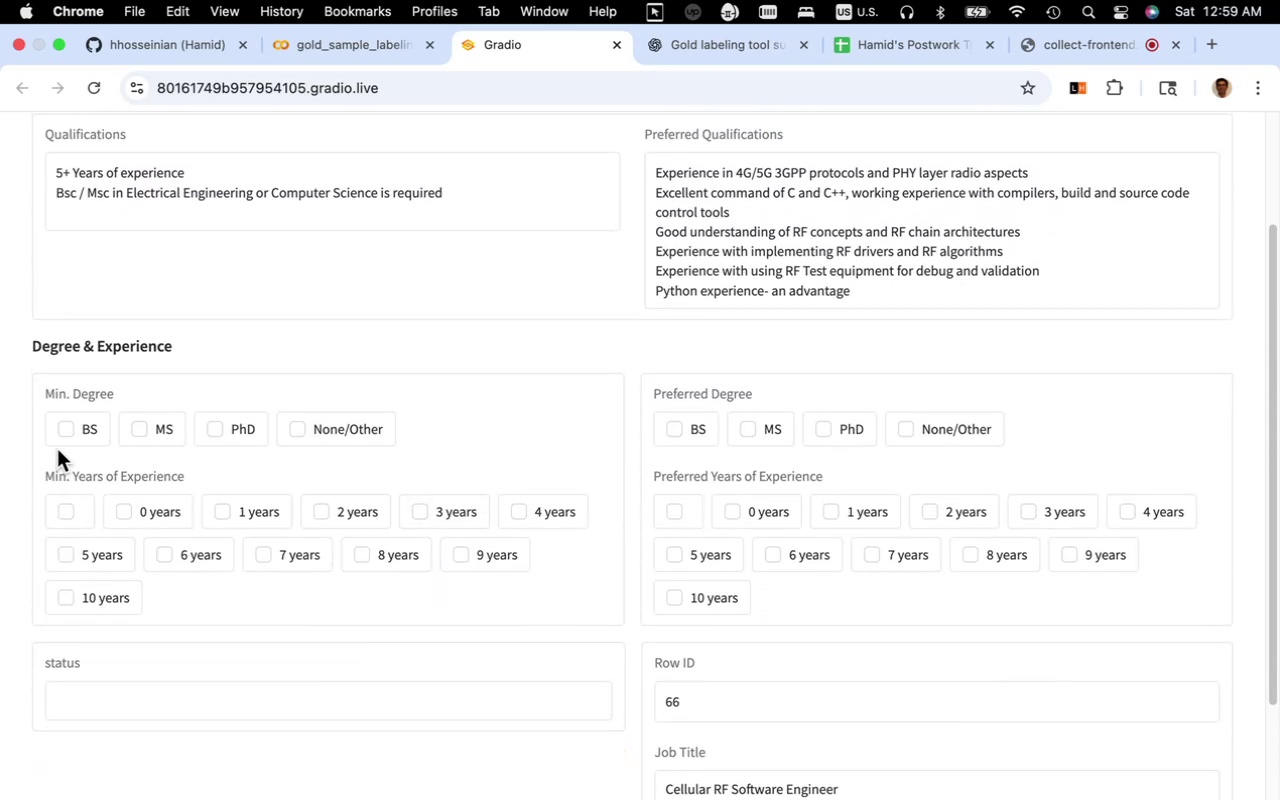 
left_click([73, 434])
 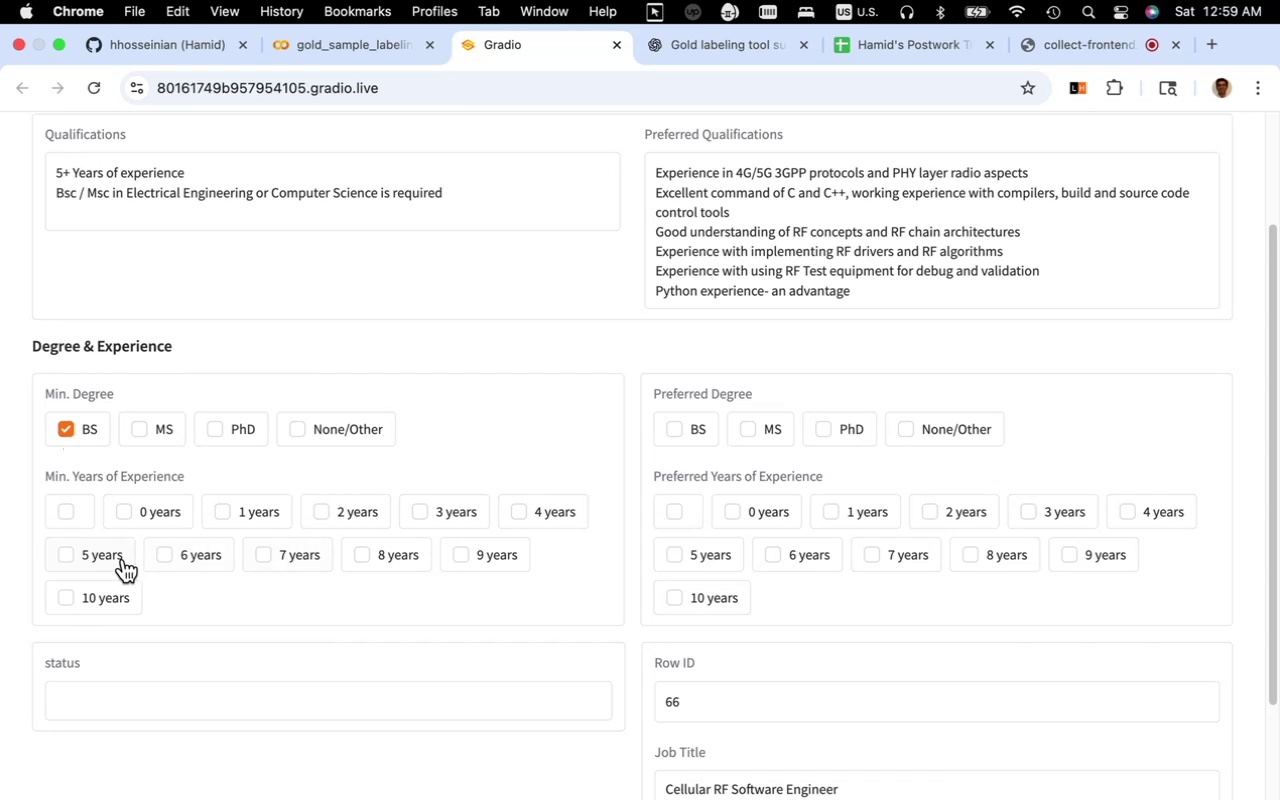 
left_click([121, 557])
 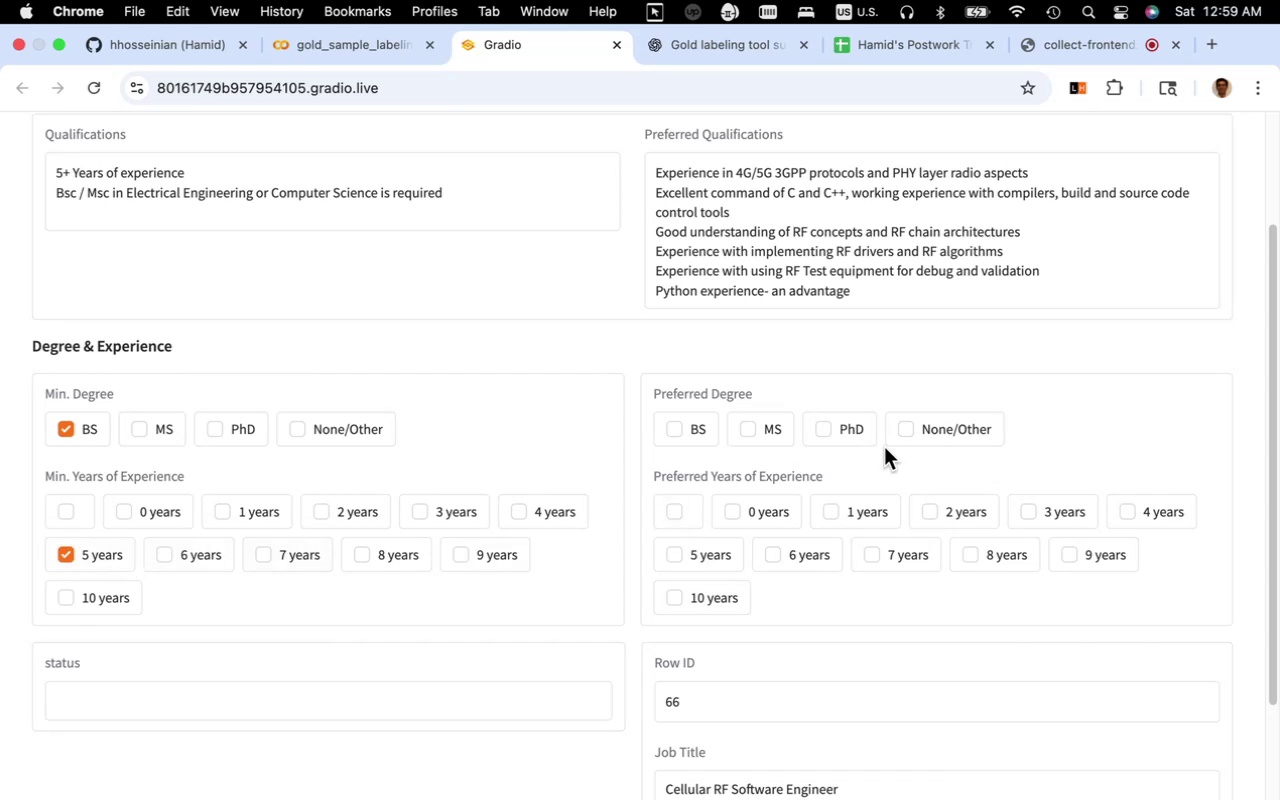 
wait(5.22)
 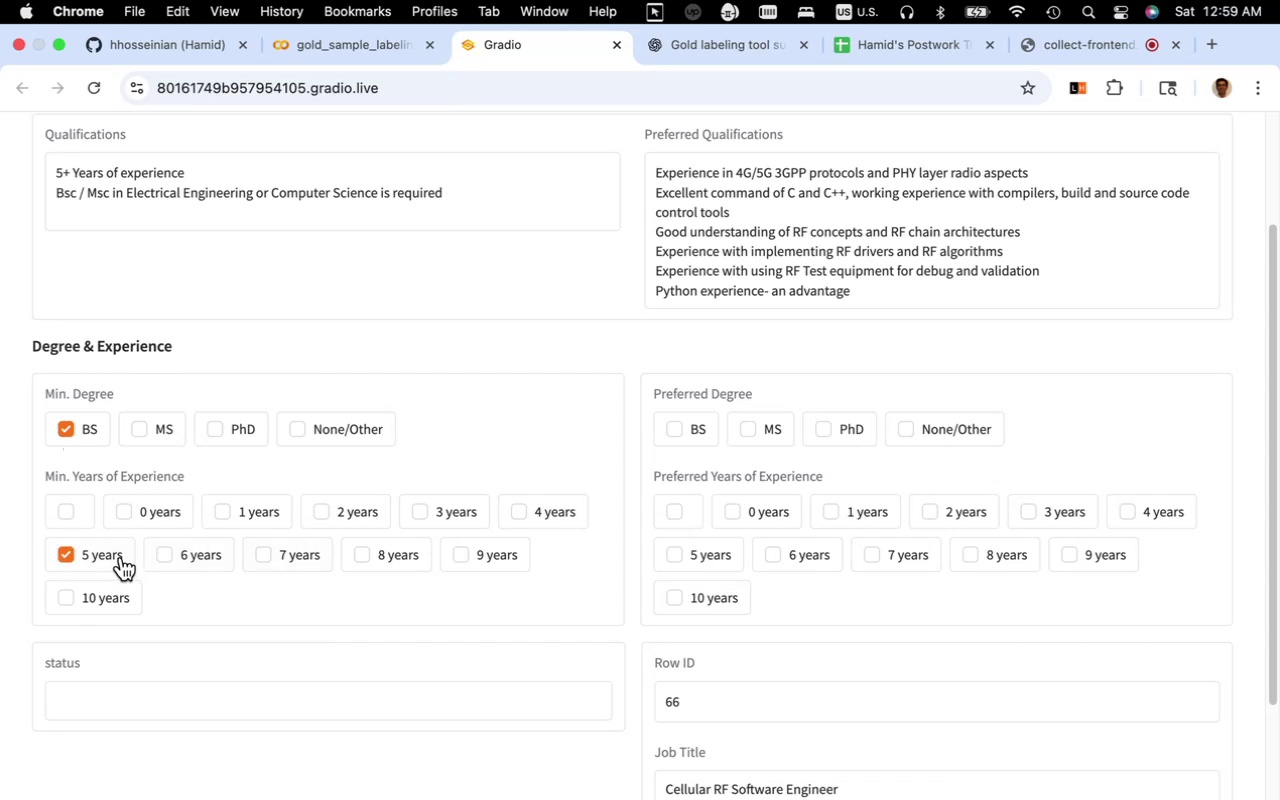 
left_click([683, 518])
 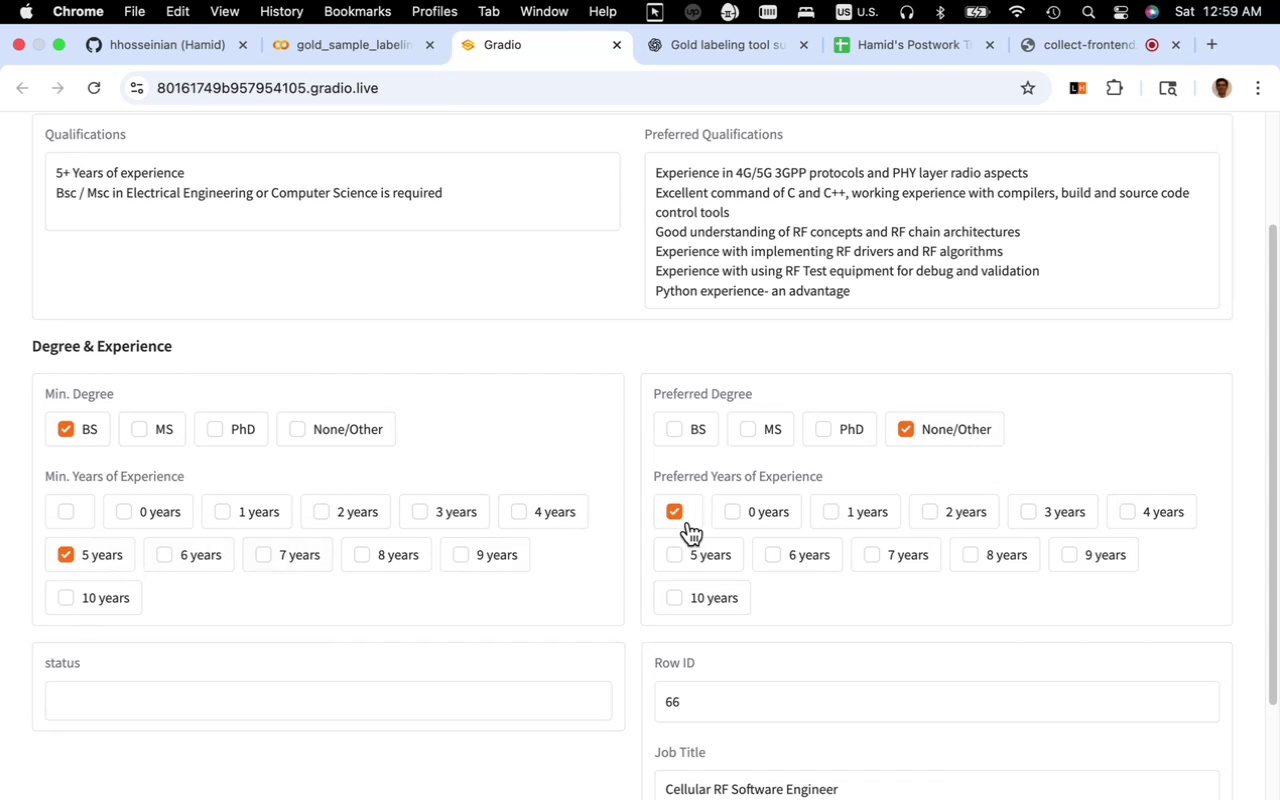 
scroll: coordinate [745, 622], scroll_direction: down, amount: 12.0
 